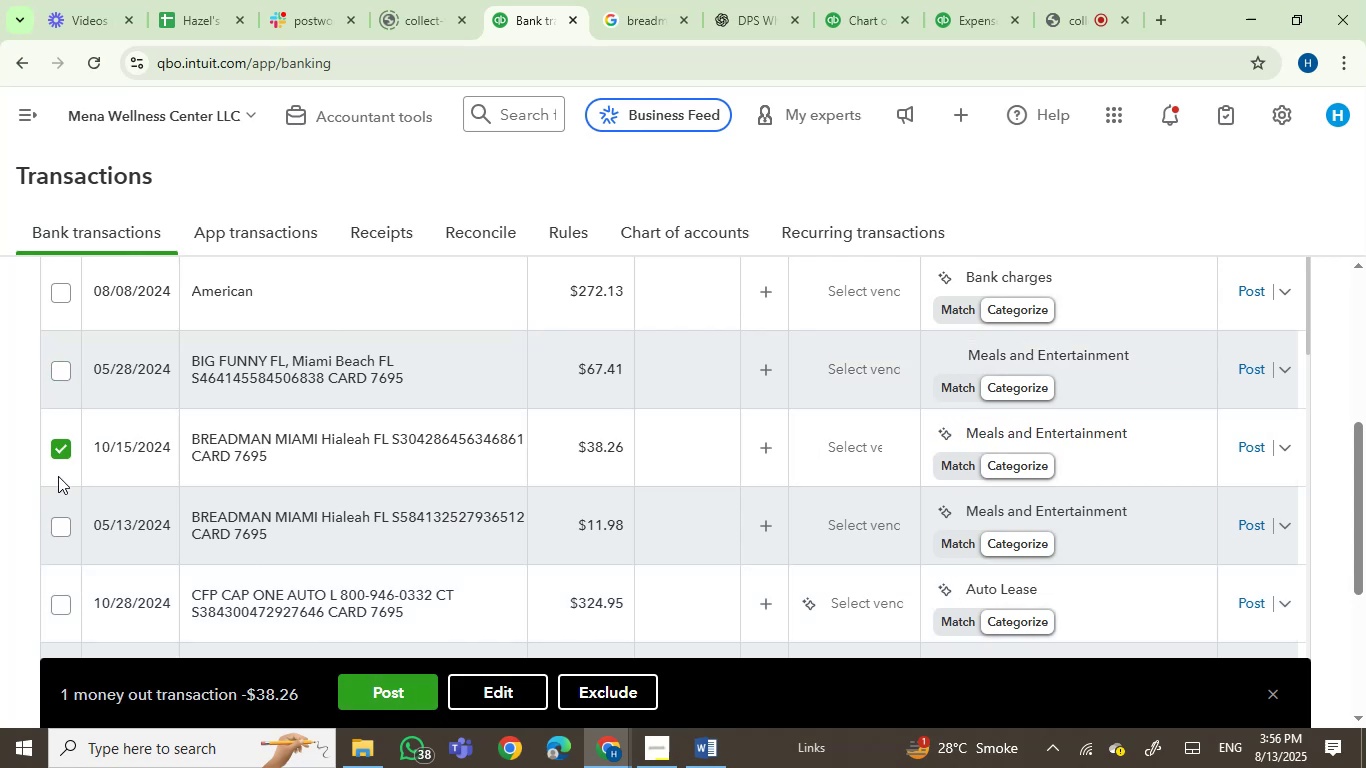 
left_click([58, 526])
 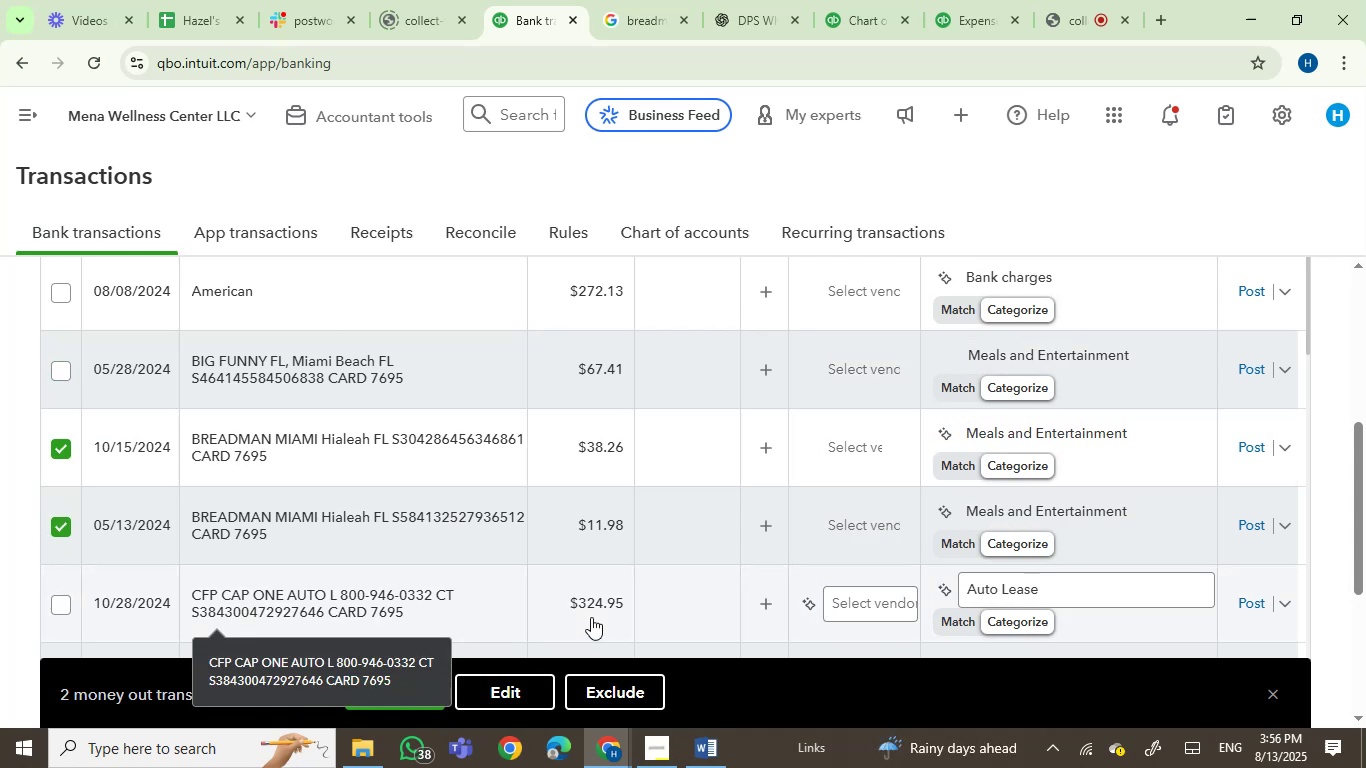 
left_click([431, 691])
 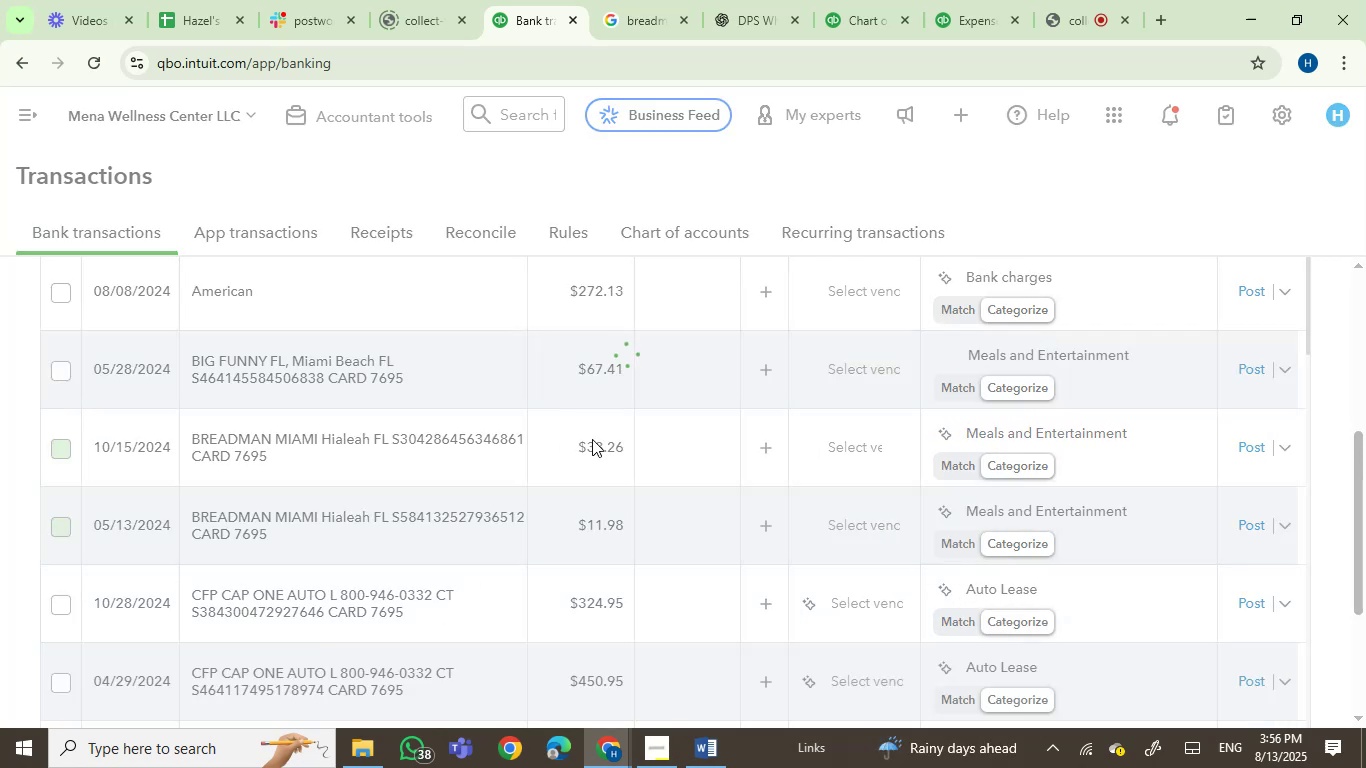 
scroll: coordinate [651, 429], scroll_direction: down, amount: 2.0
 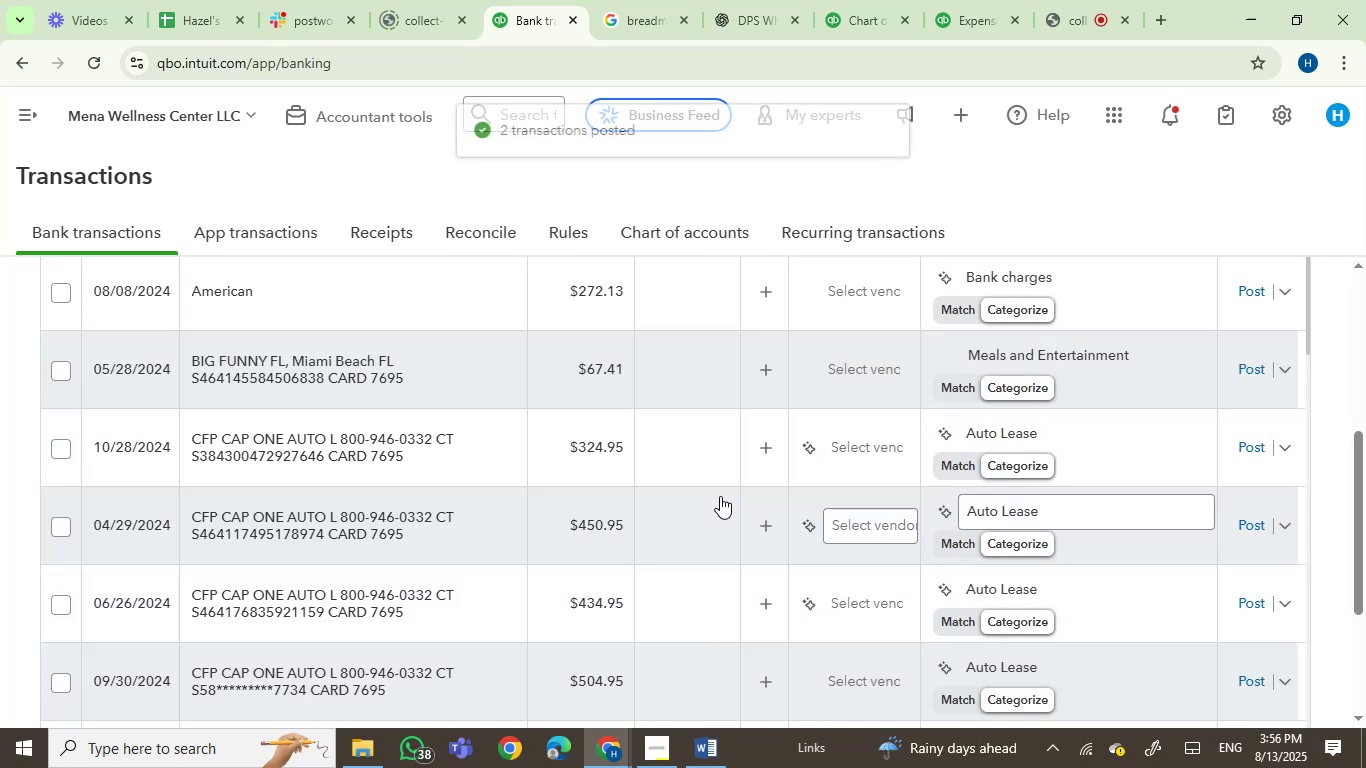 
left_click([317, 347])
 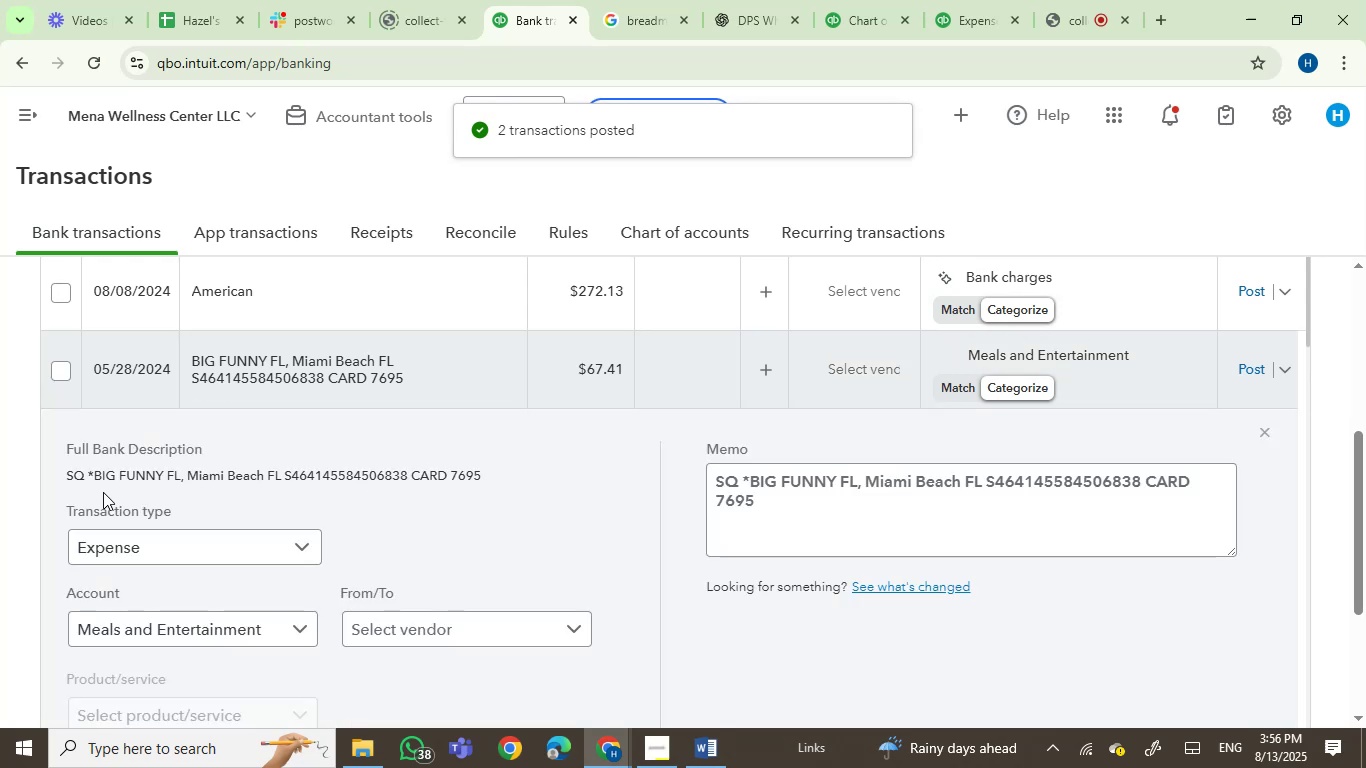 
left_click([108, 479])
 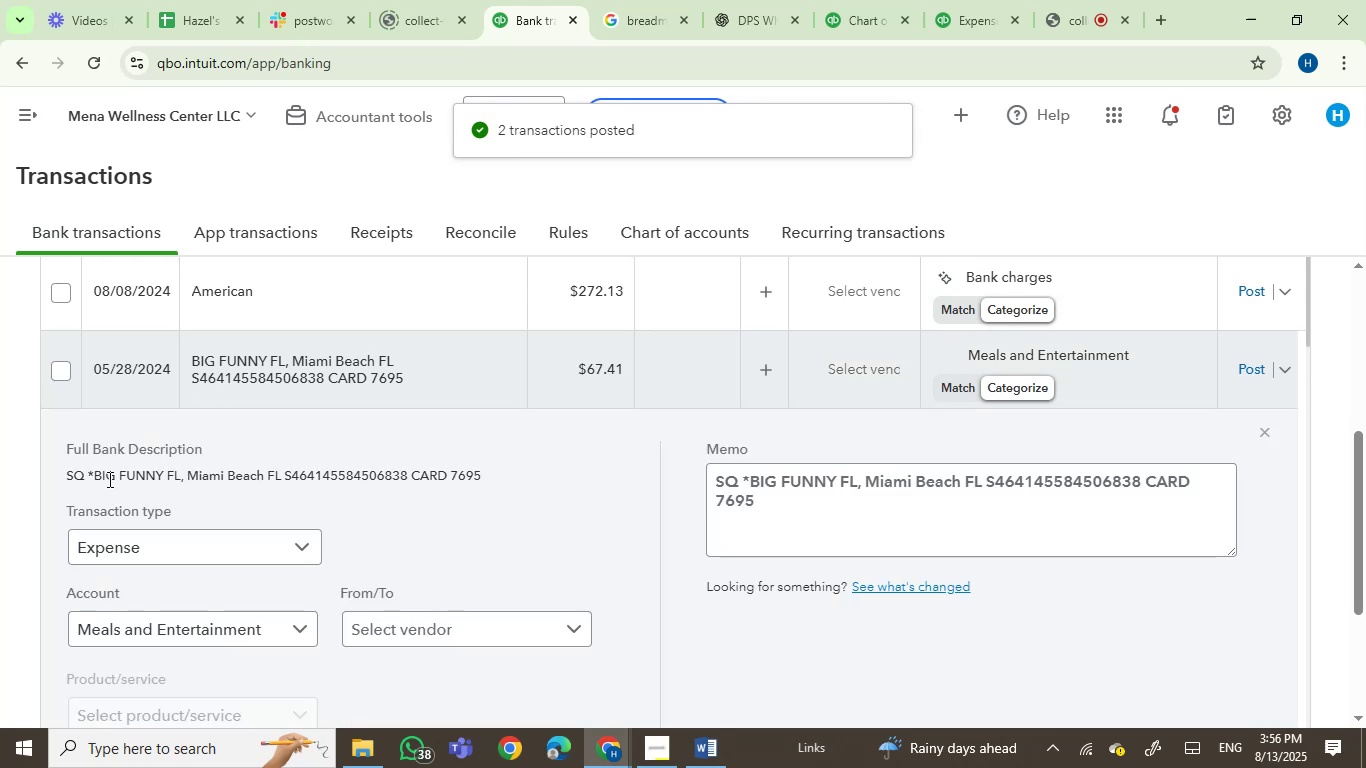 
left_click_drag(start_coordinate=[108, 479], to_coordinate=[176, 475])
 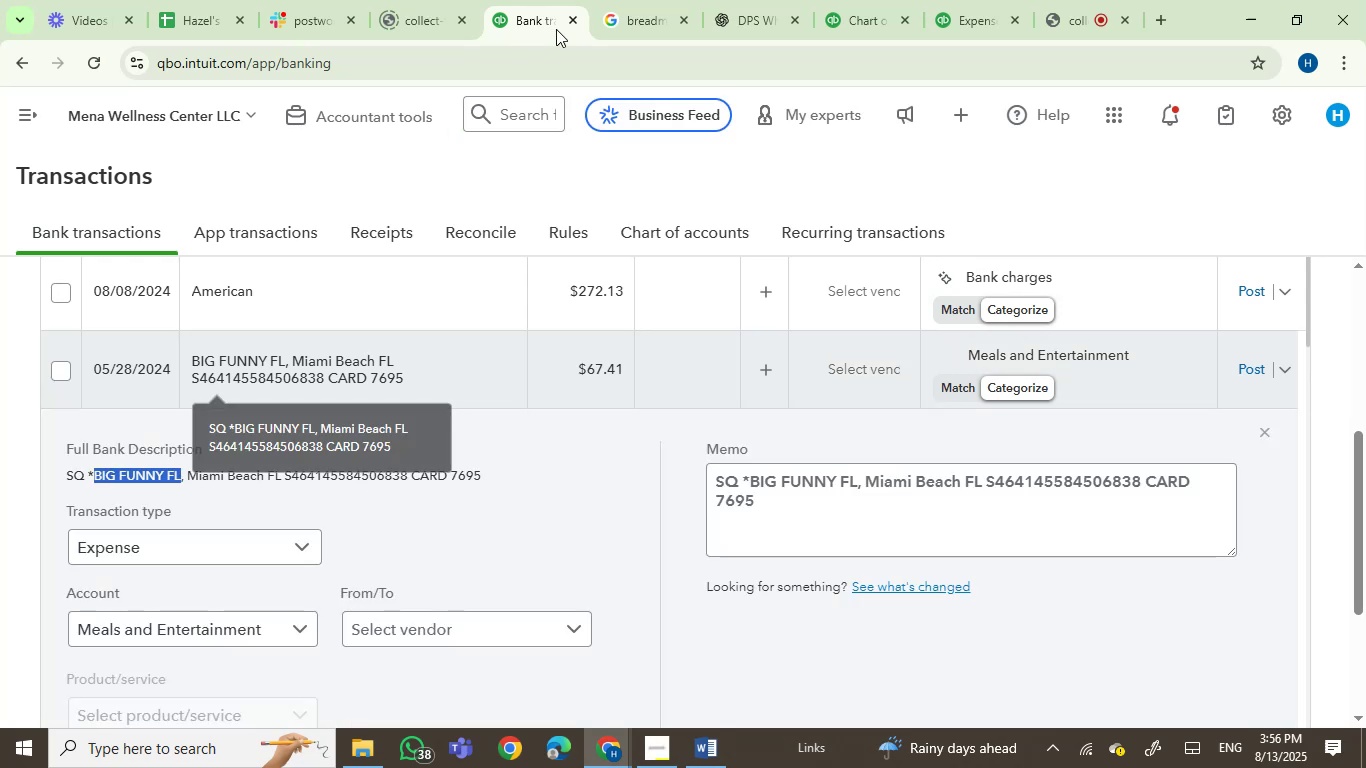 
key(Control+C)
 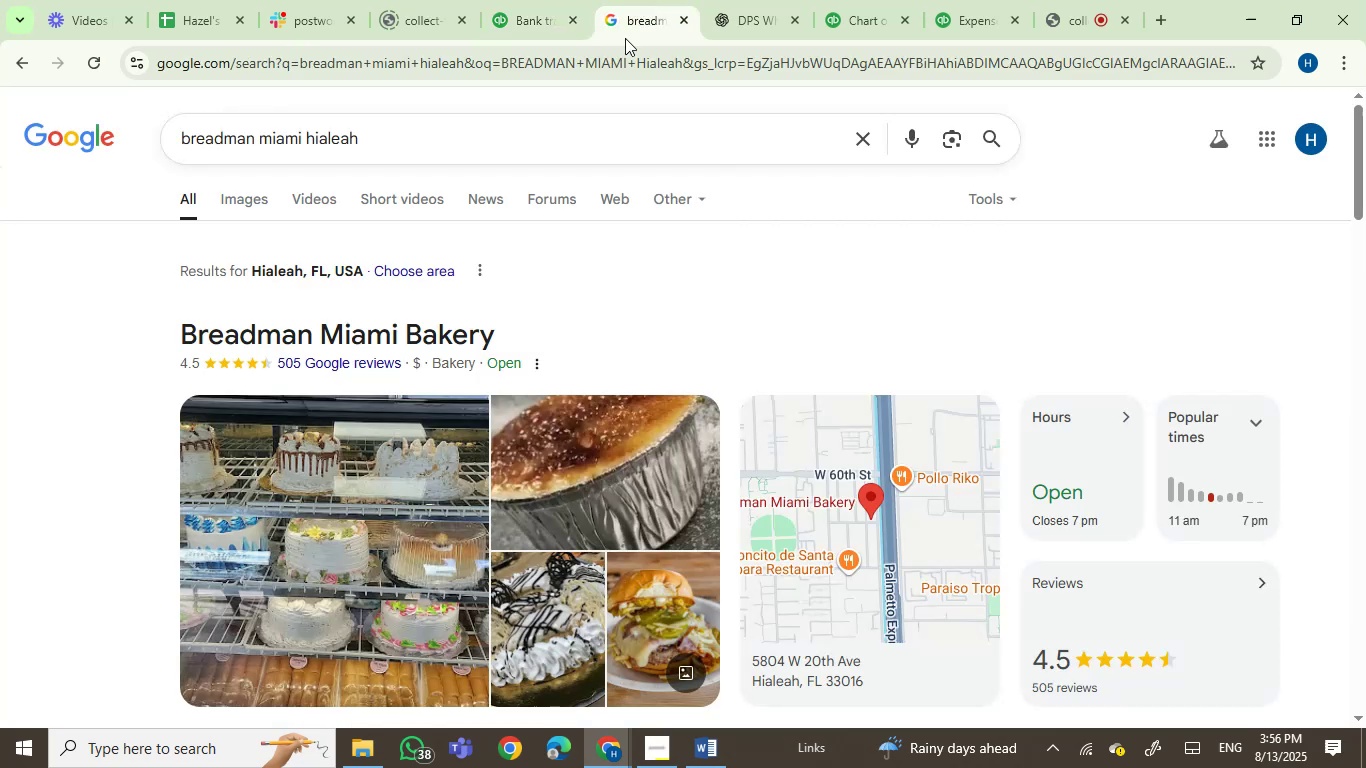 
double_click([611, 56])
 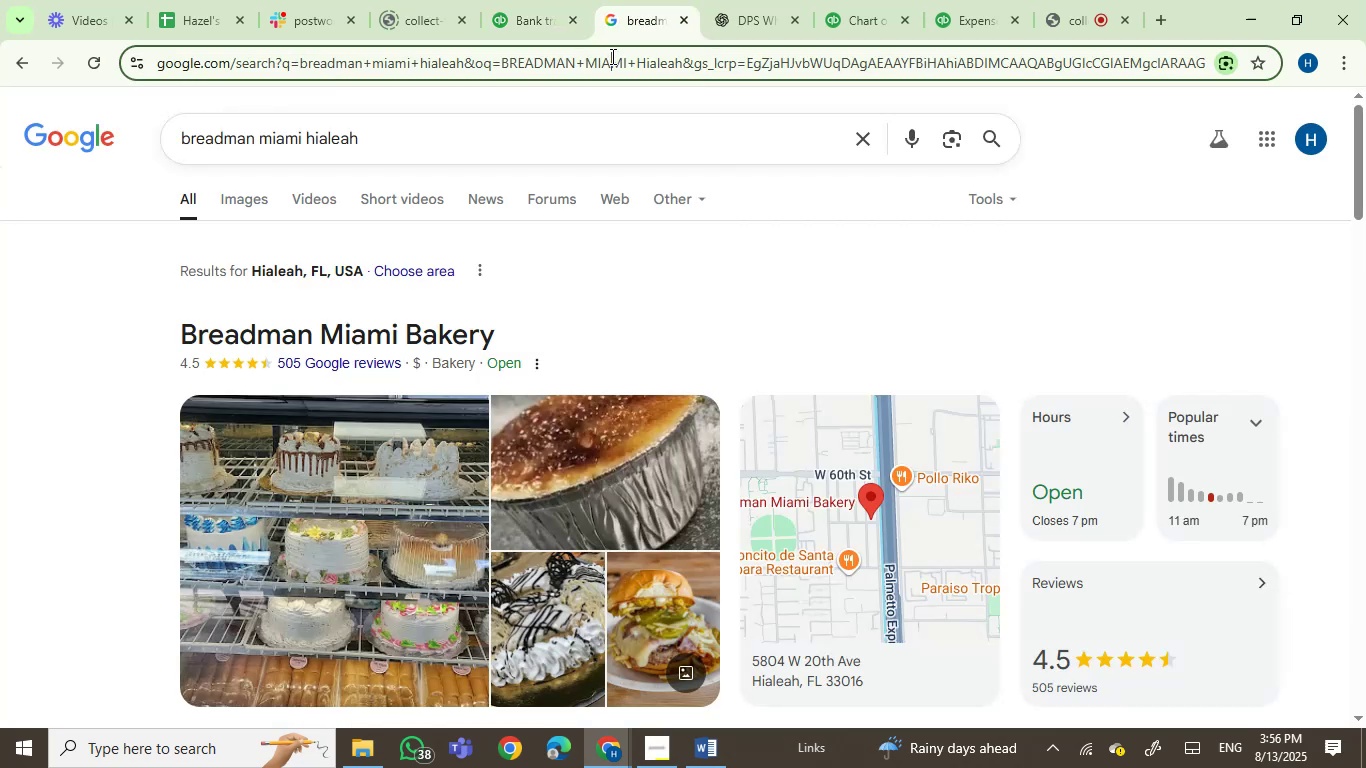 
key(Control+ControlLeft)
 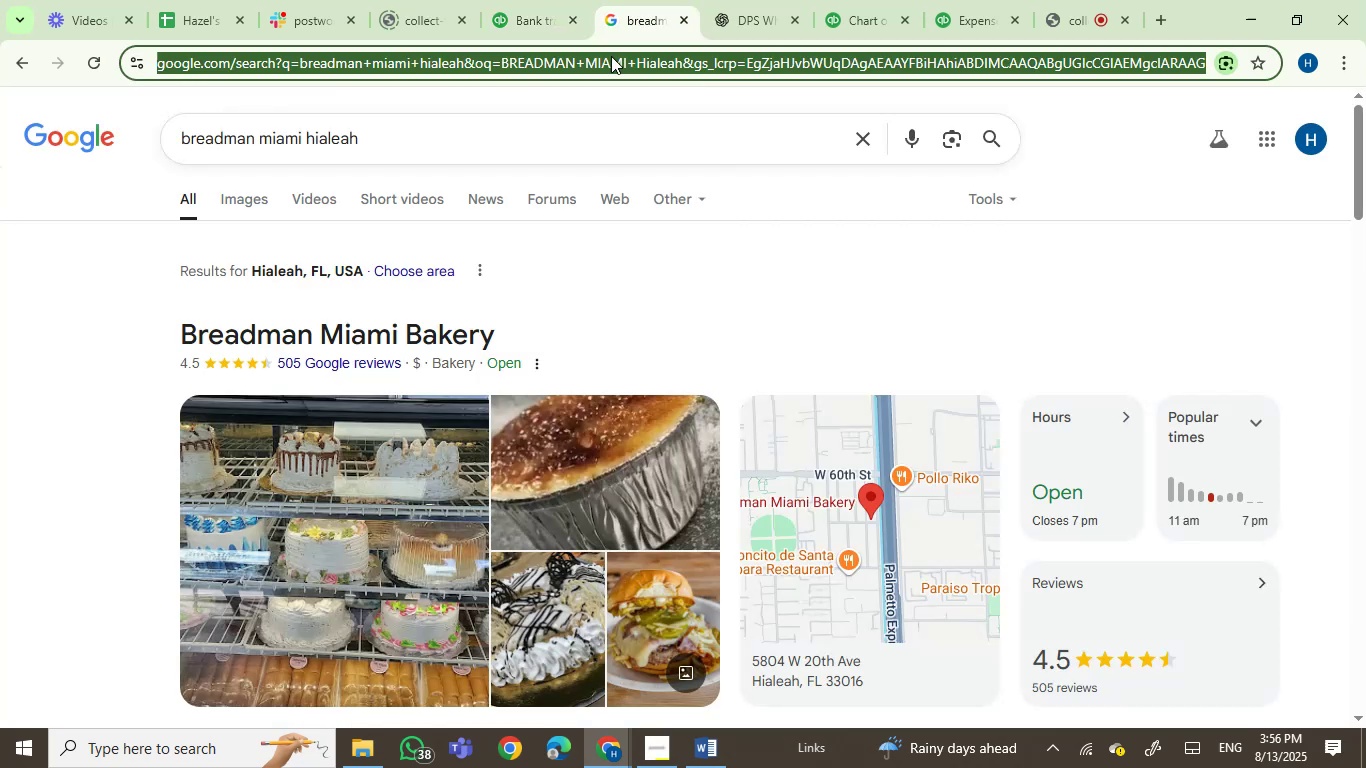 
key(Control+V)
 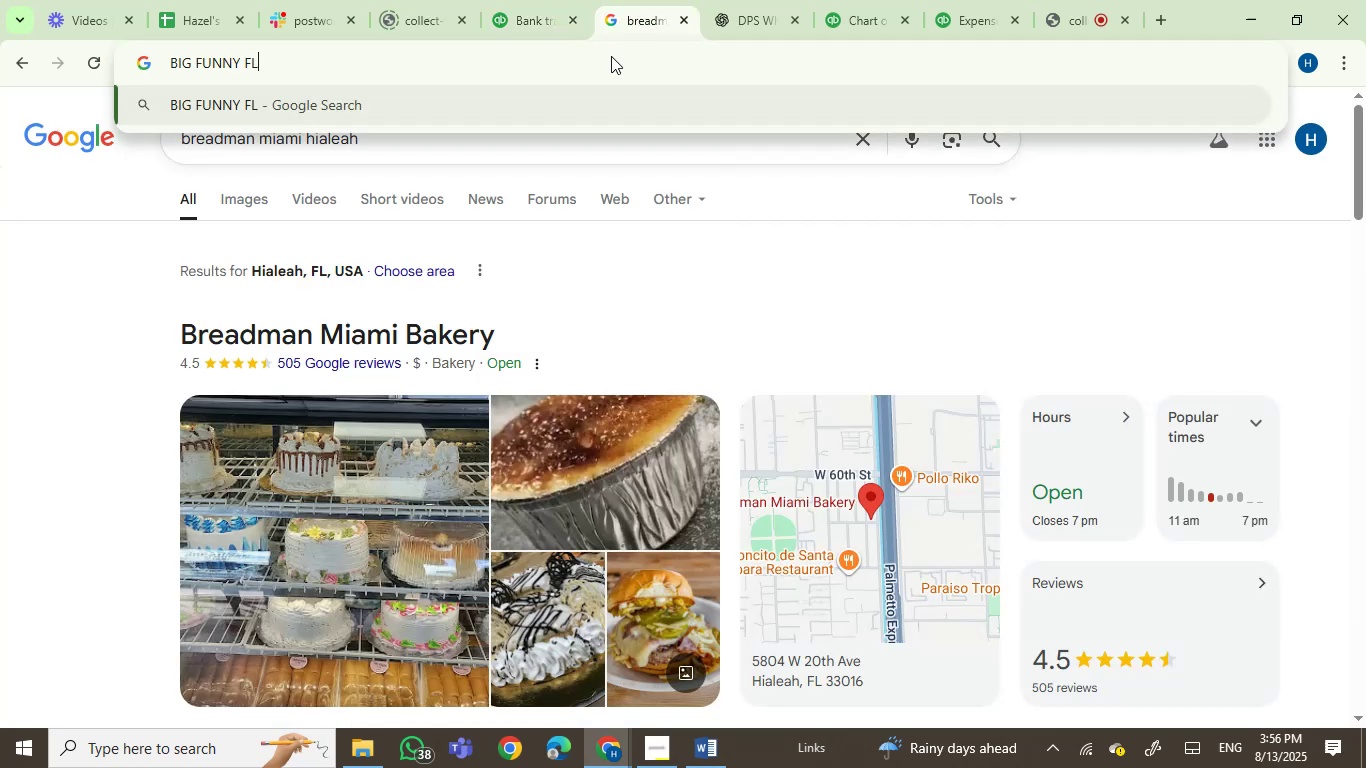 
key(Enter)
 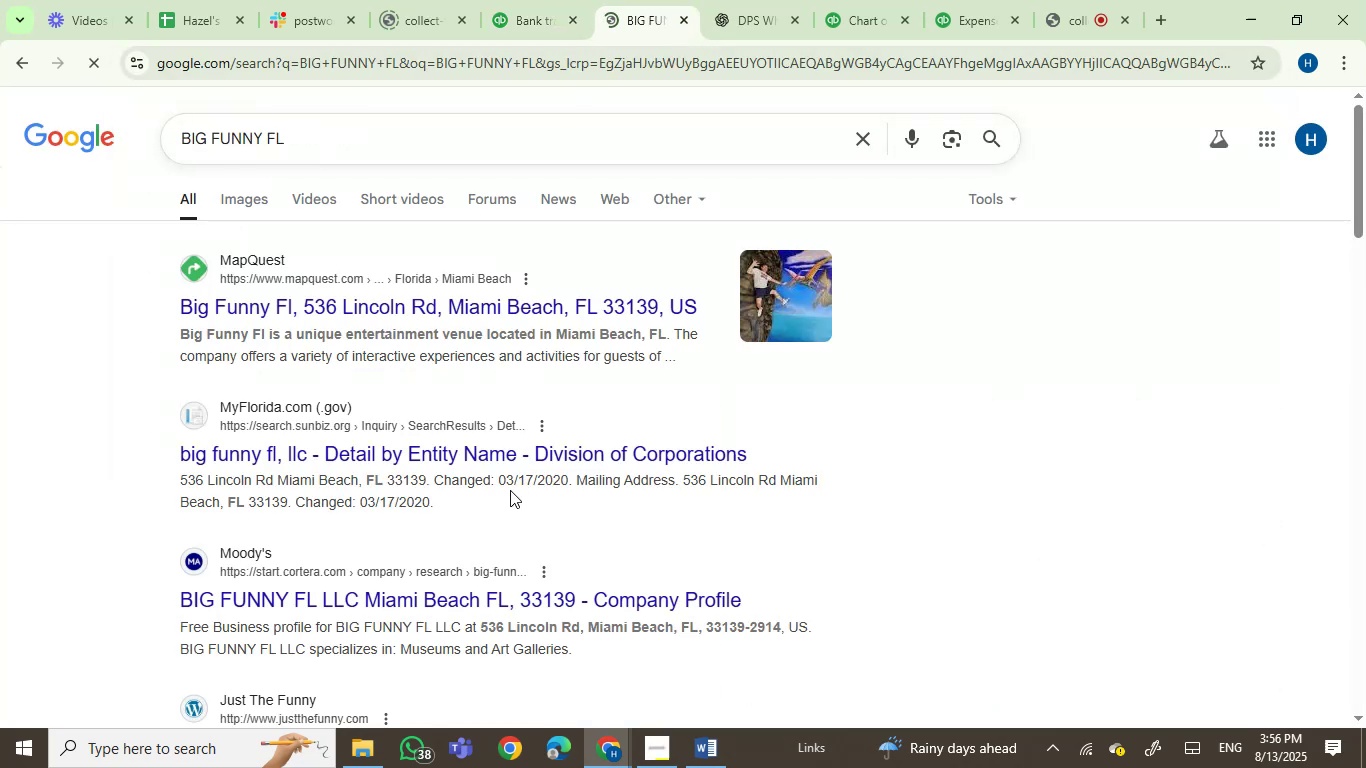 
scroll: coordinate [511, 545], scroll_direction: down, amount: 1.0
 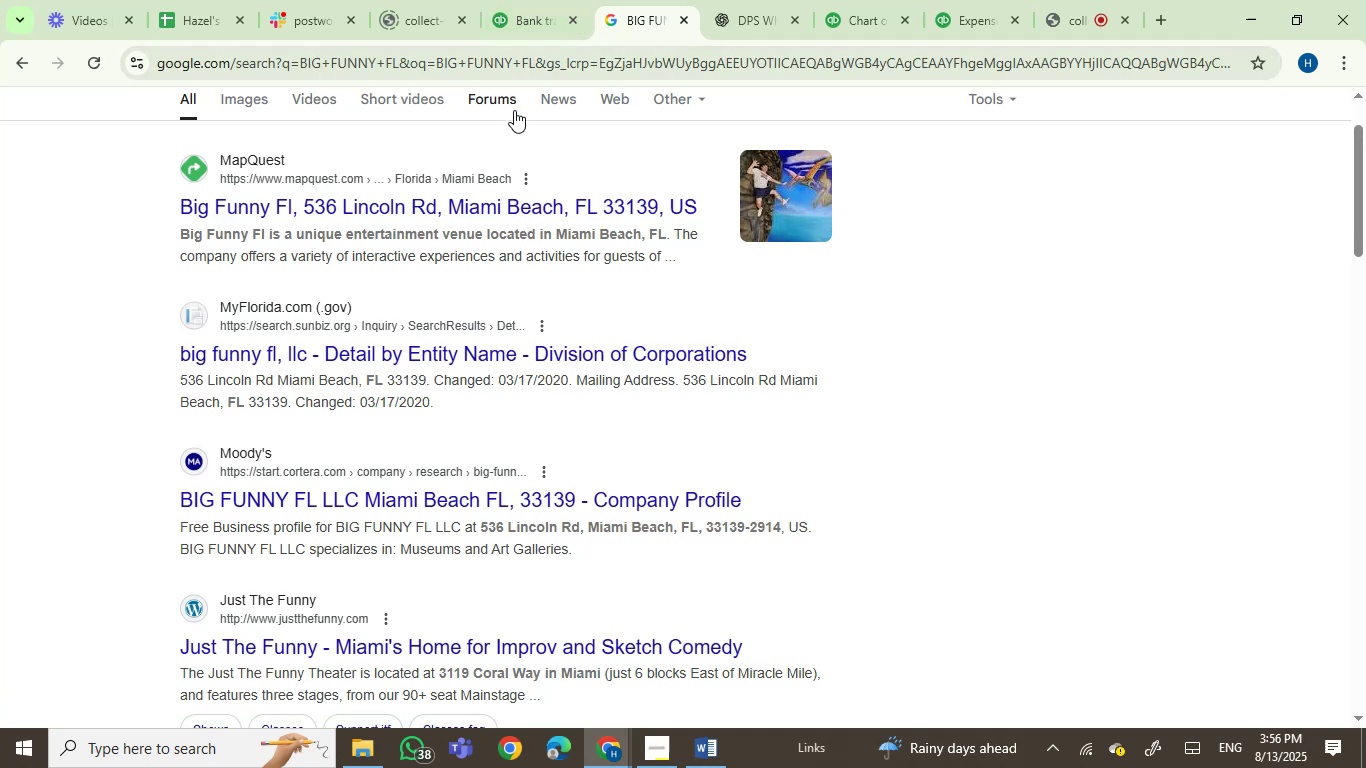 
wait(10.17)
 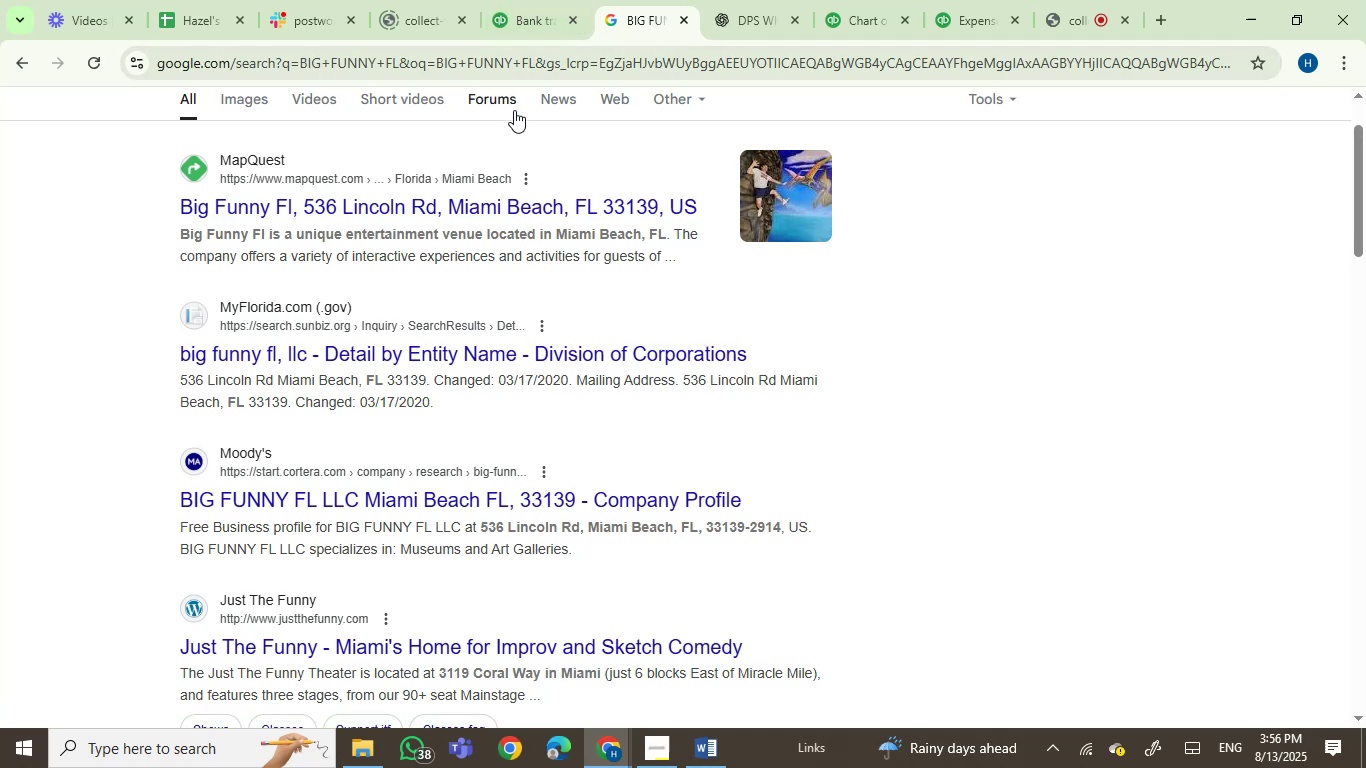 
left_click([518, 12])
 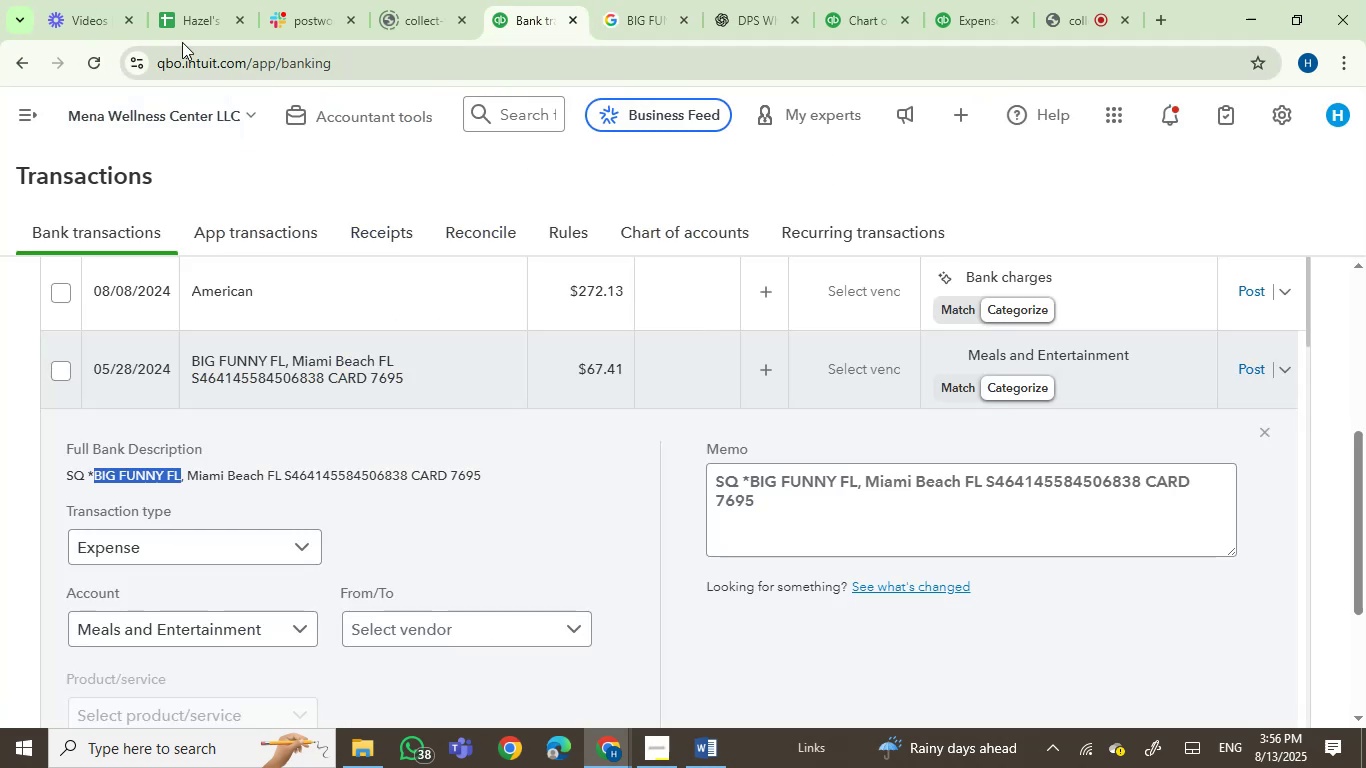 
left_click([184, 20])
 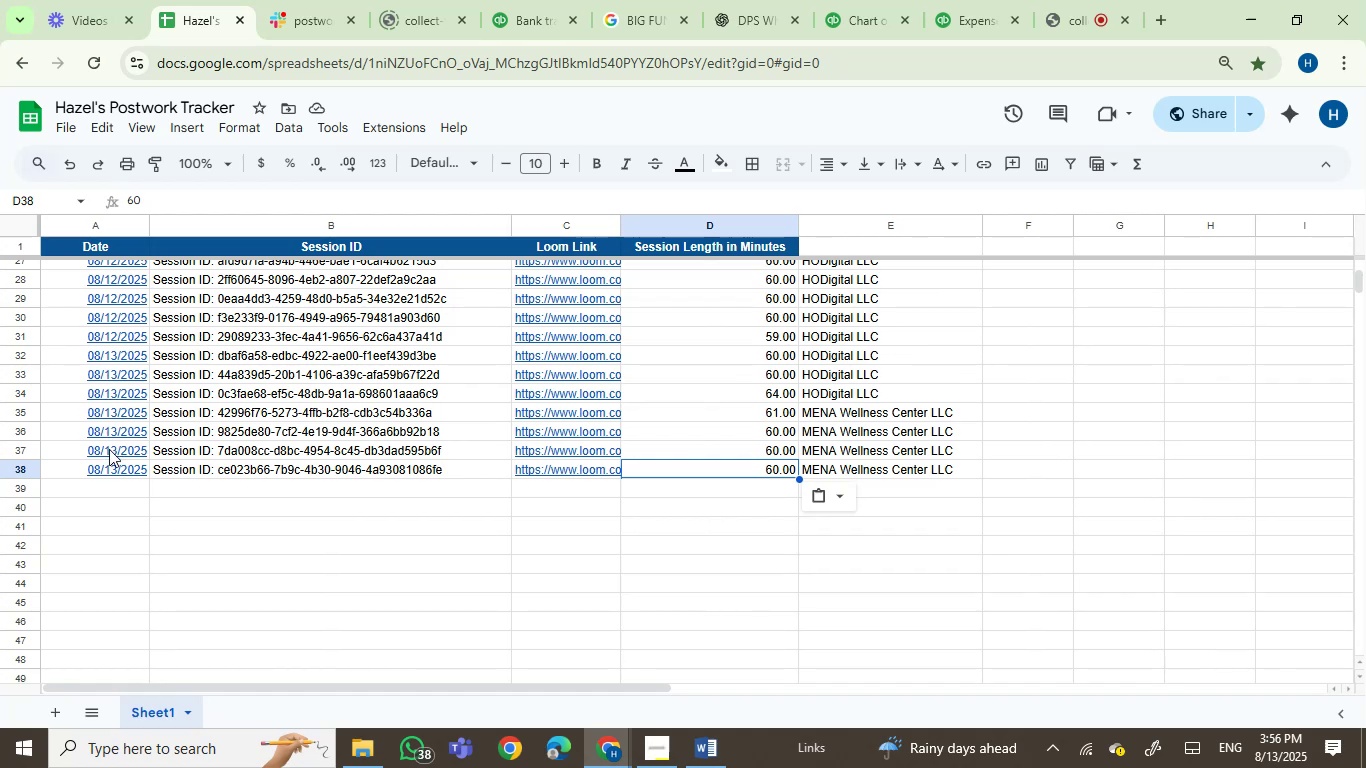 
wait(5.75)
 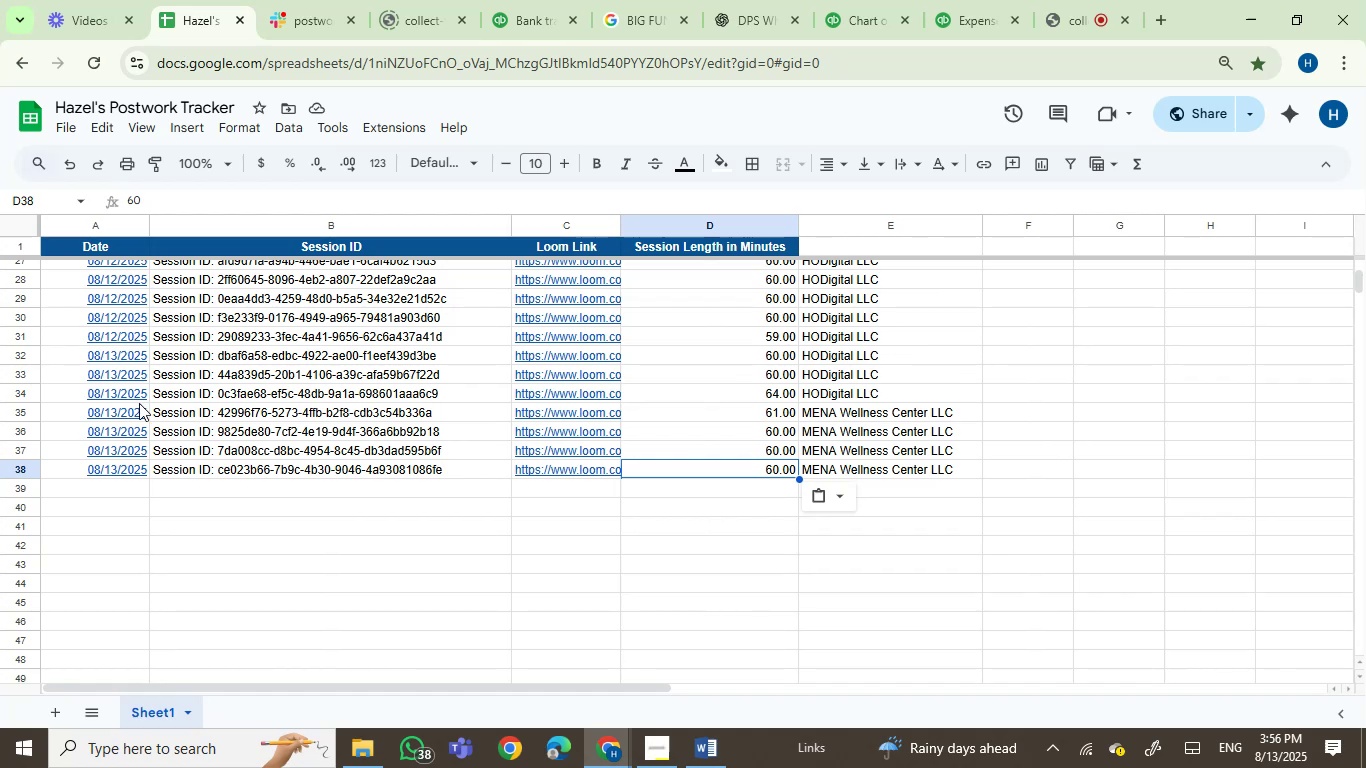 
left_click([556, 6])
 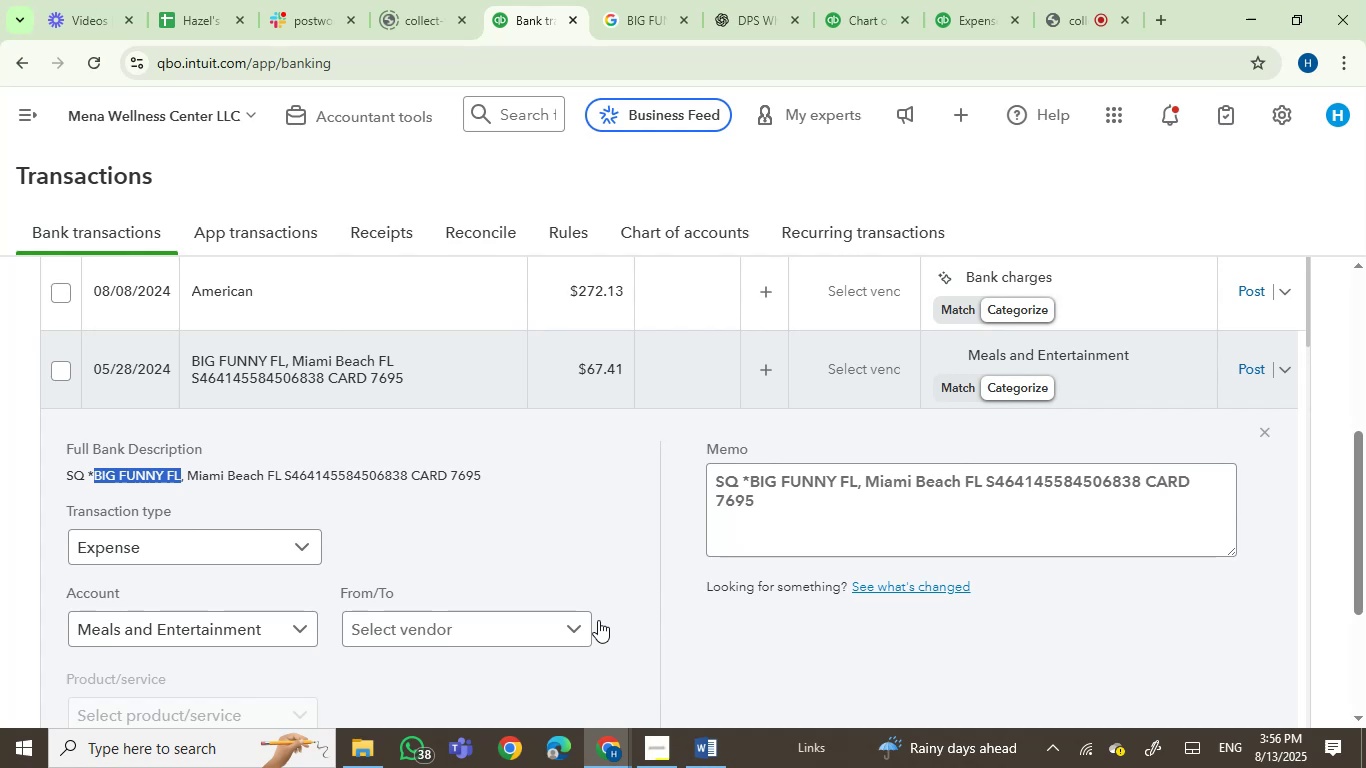 
wait(20.94)
 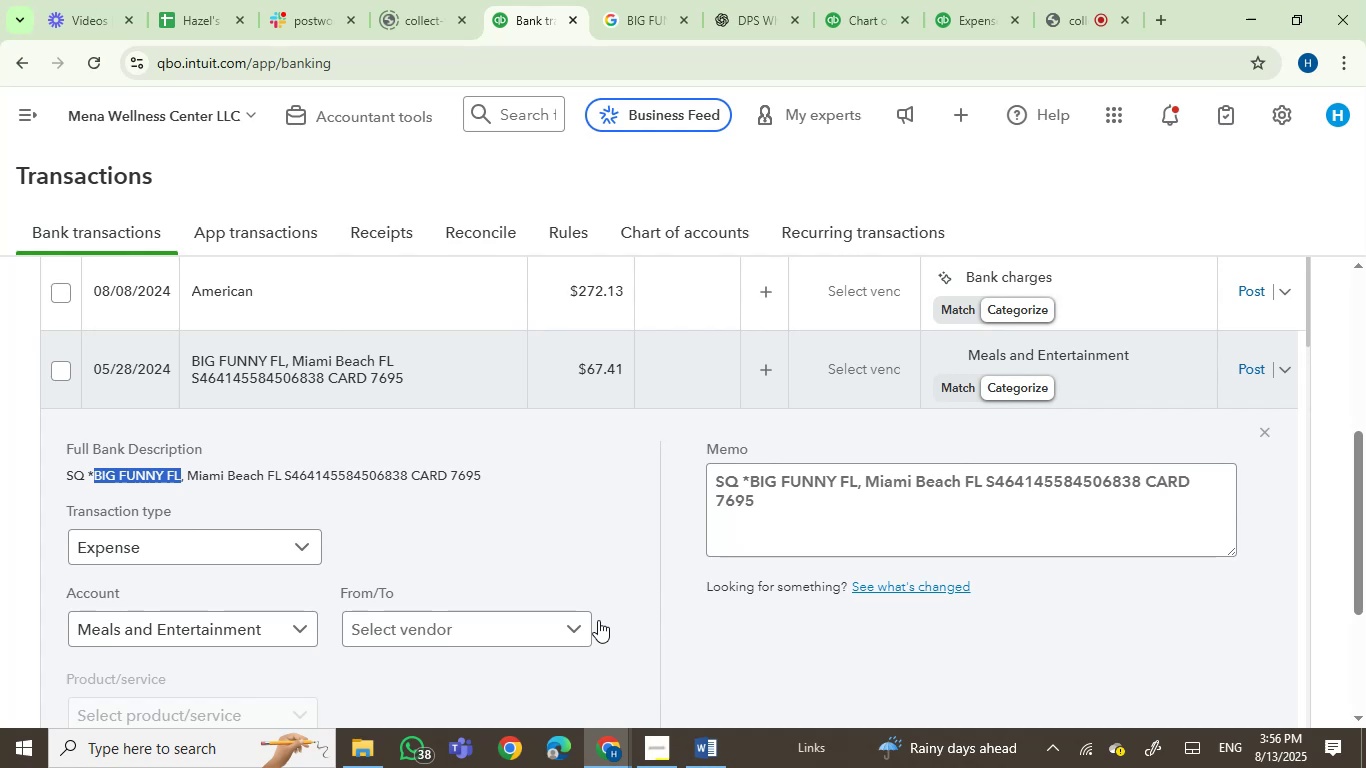 
key(Control+C)
 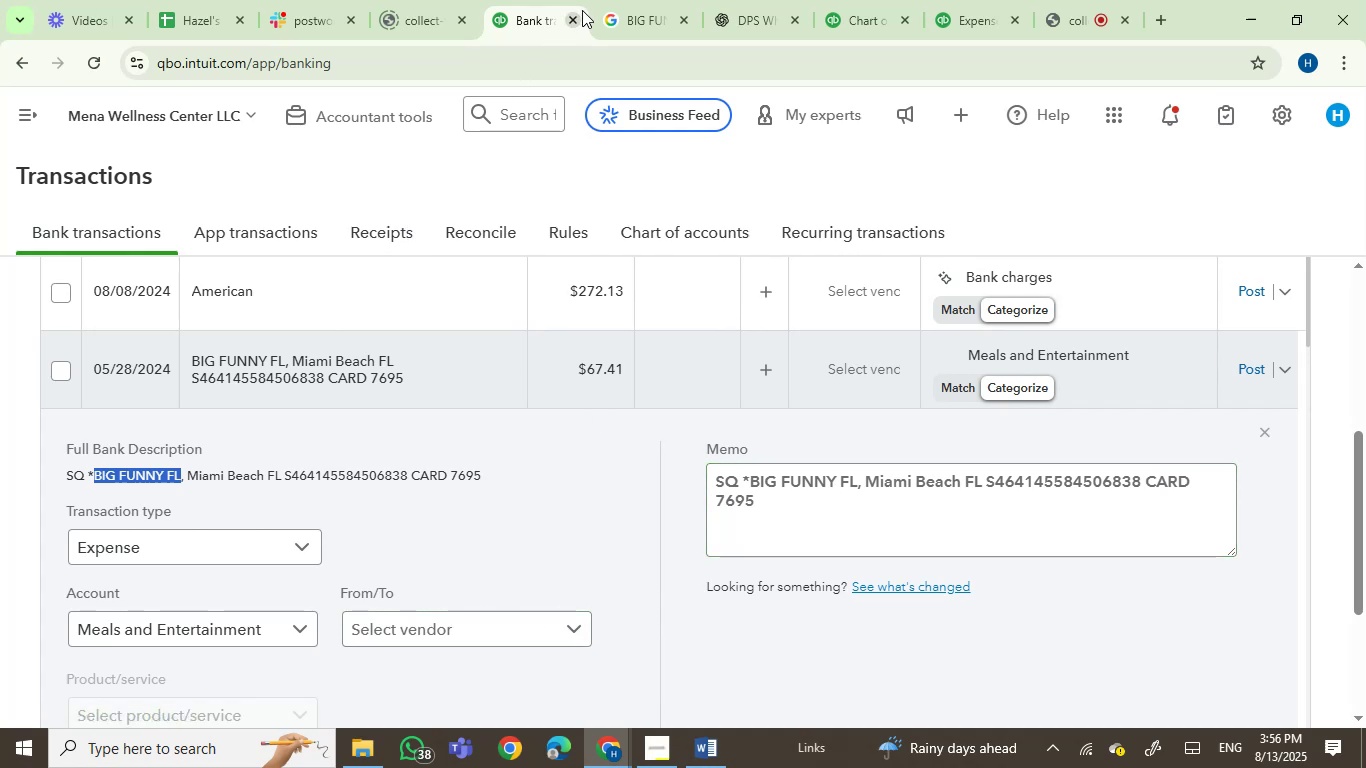 
double_click([610, 54])
 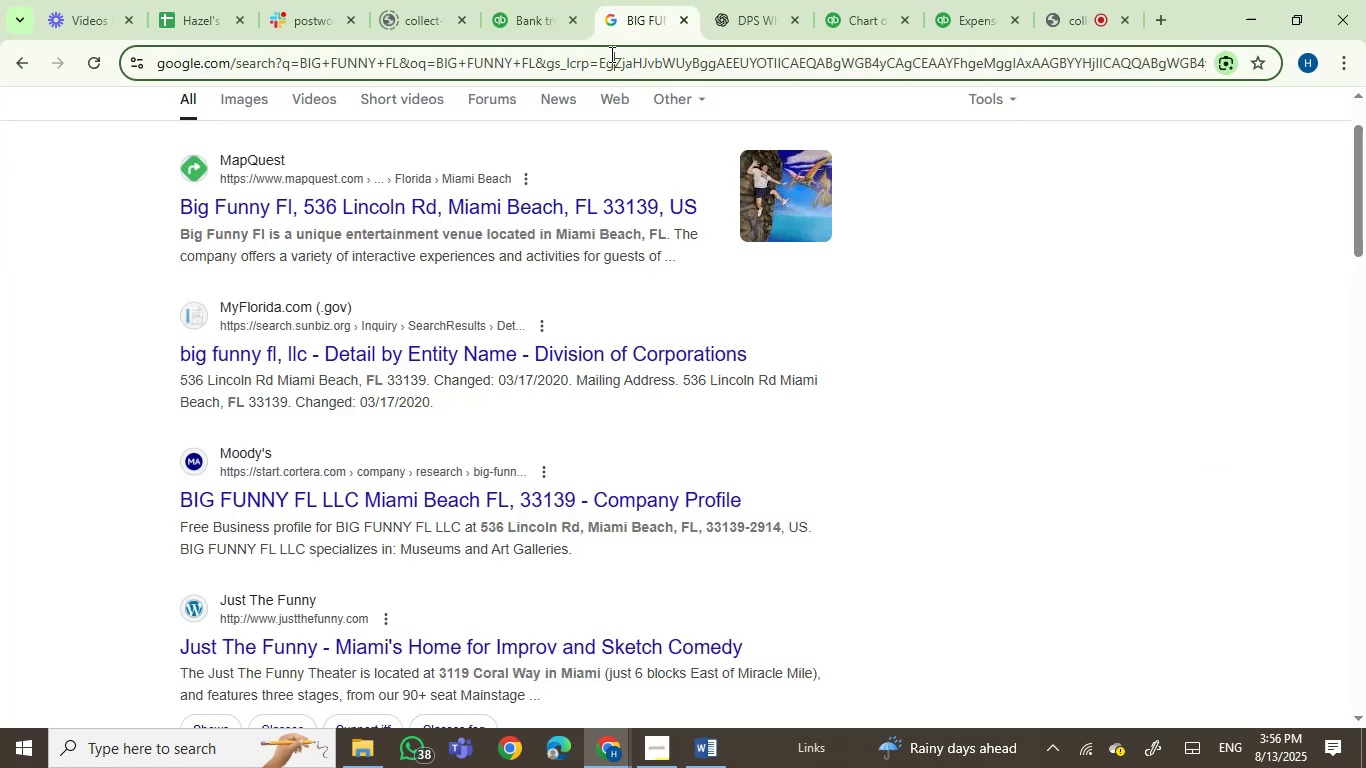 
key(Control+ControlLeft)
 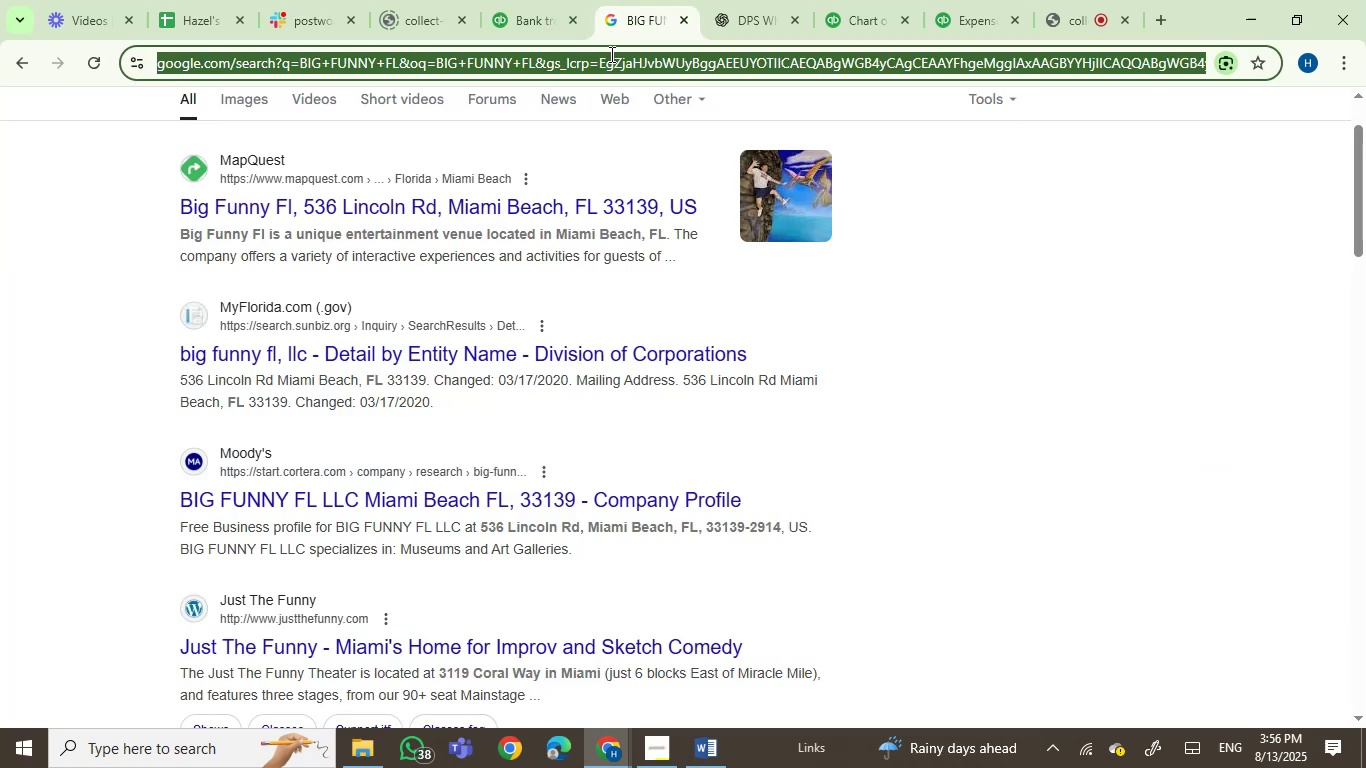 
key(Control+V)
 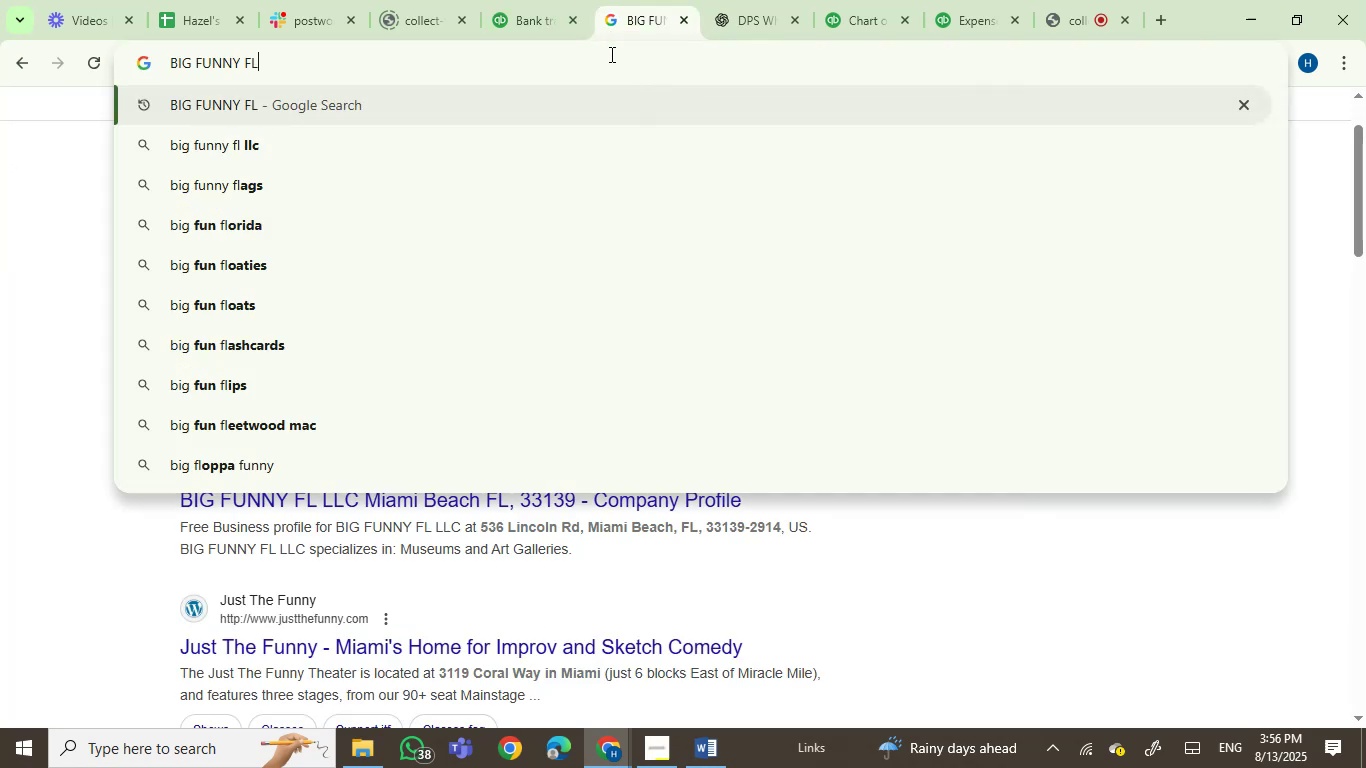 
key(Enter)
 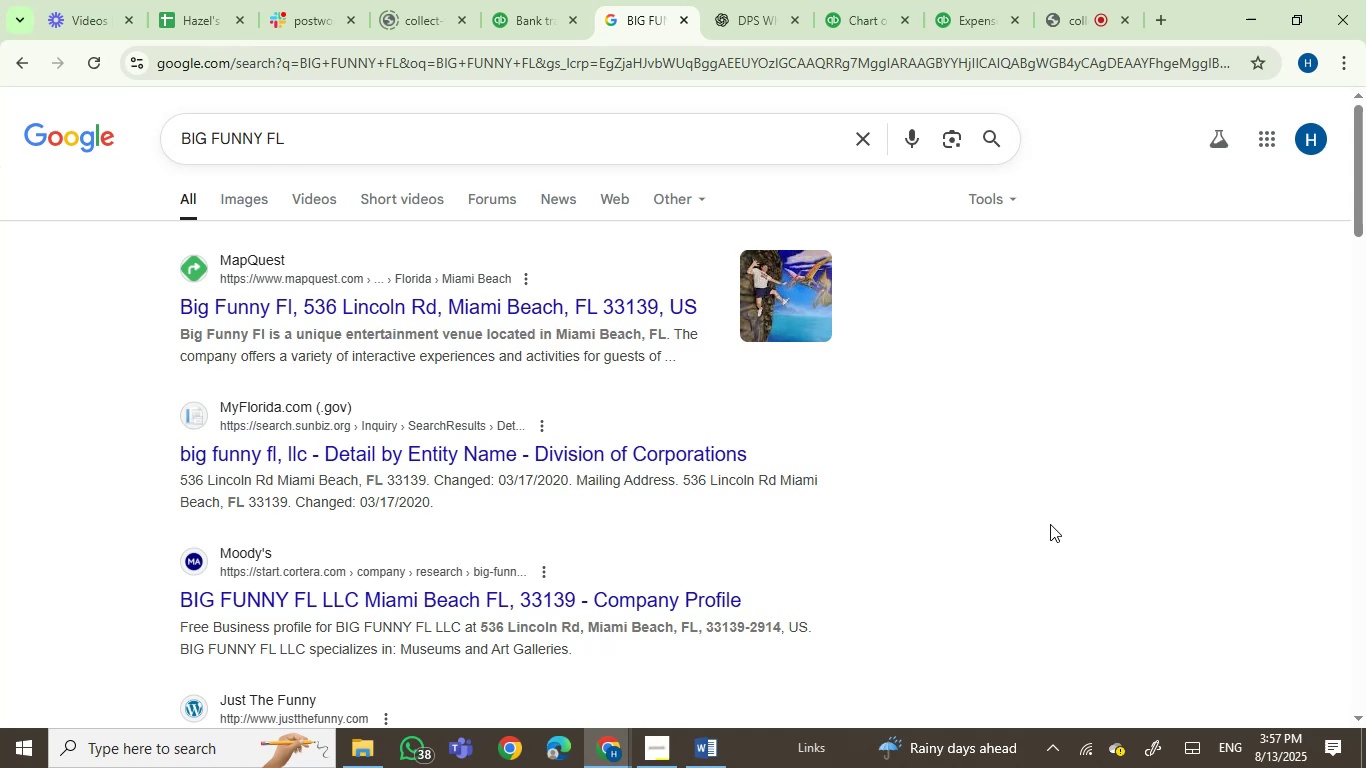 
wait(17.52)
 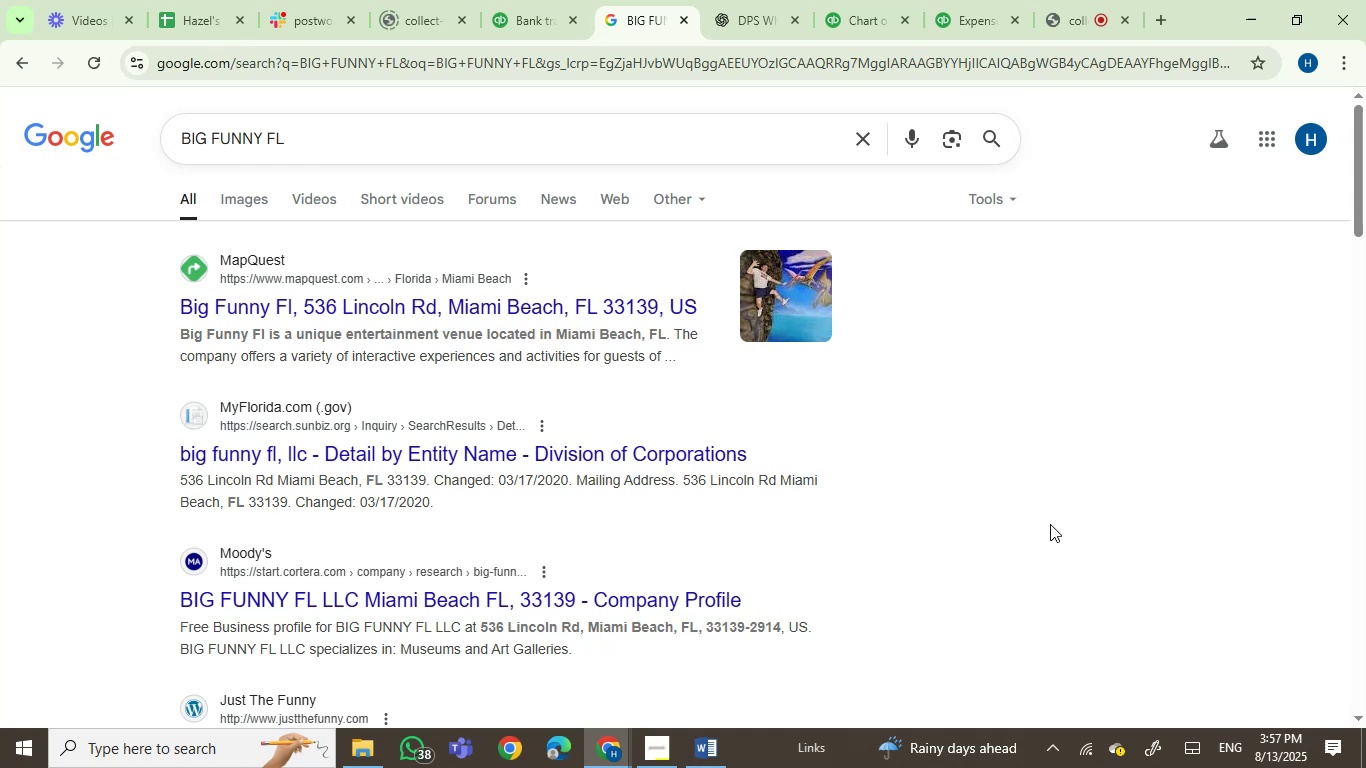 
scroll: coordinate [976, 572], scroll_direction: down, amount: 6.0
 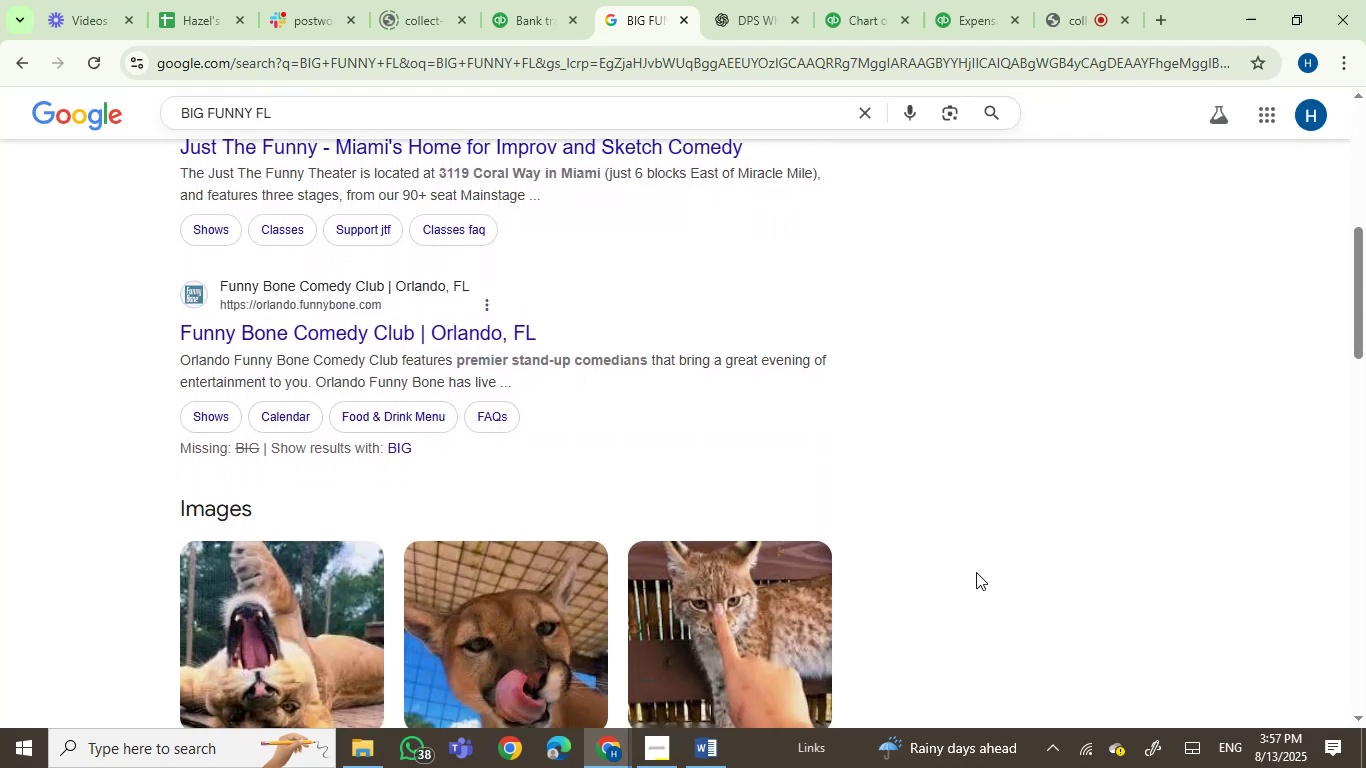 
scroll: coordinate [976, 572], scroll_direction: down, amount: 1.0
 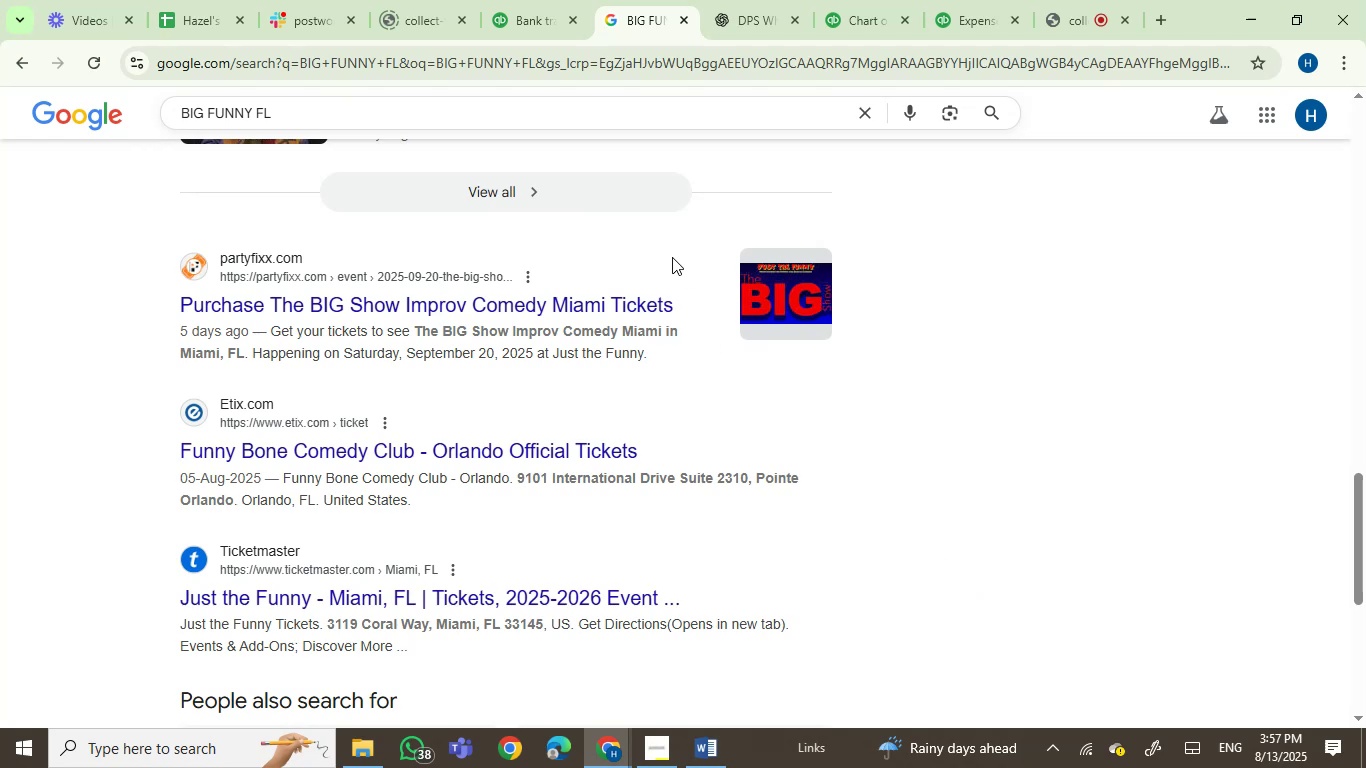 
left_click([519, 20])
 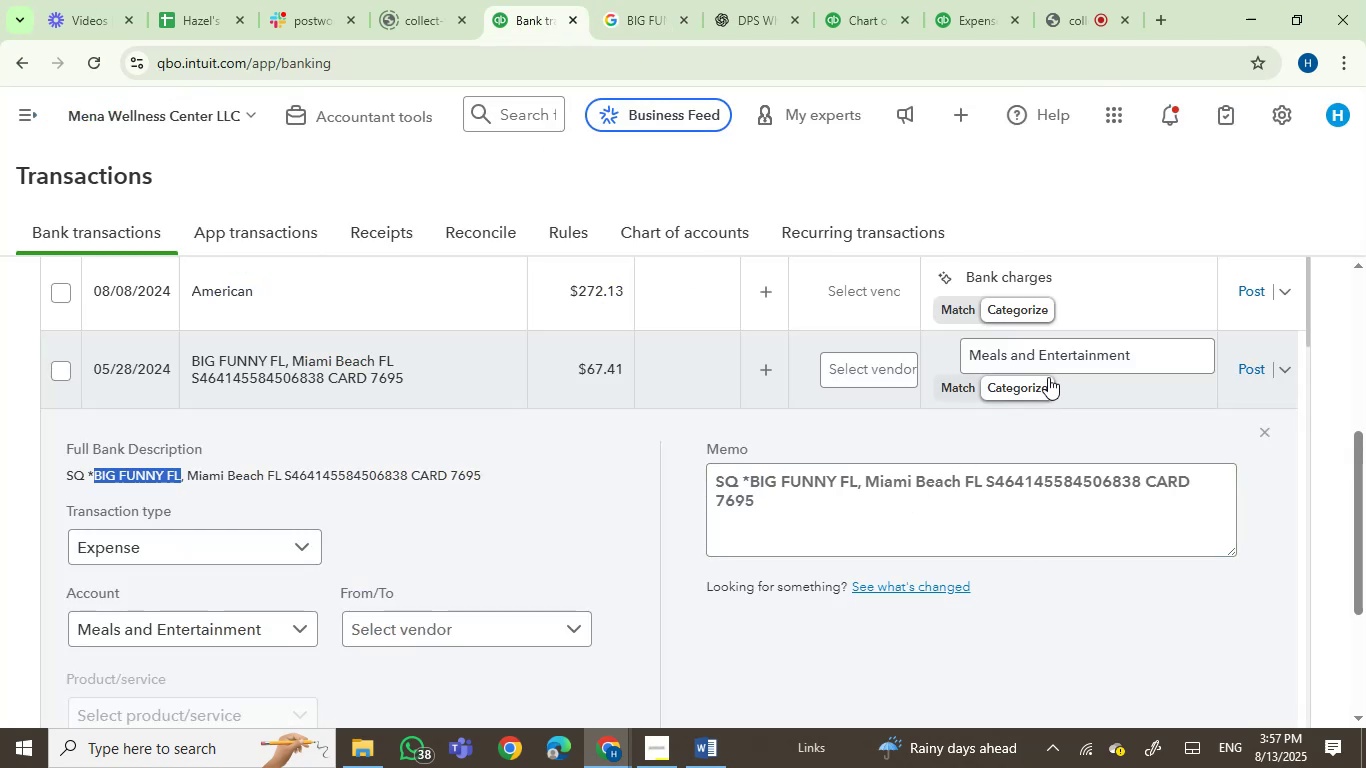 
left_click([1040, 354])
 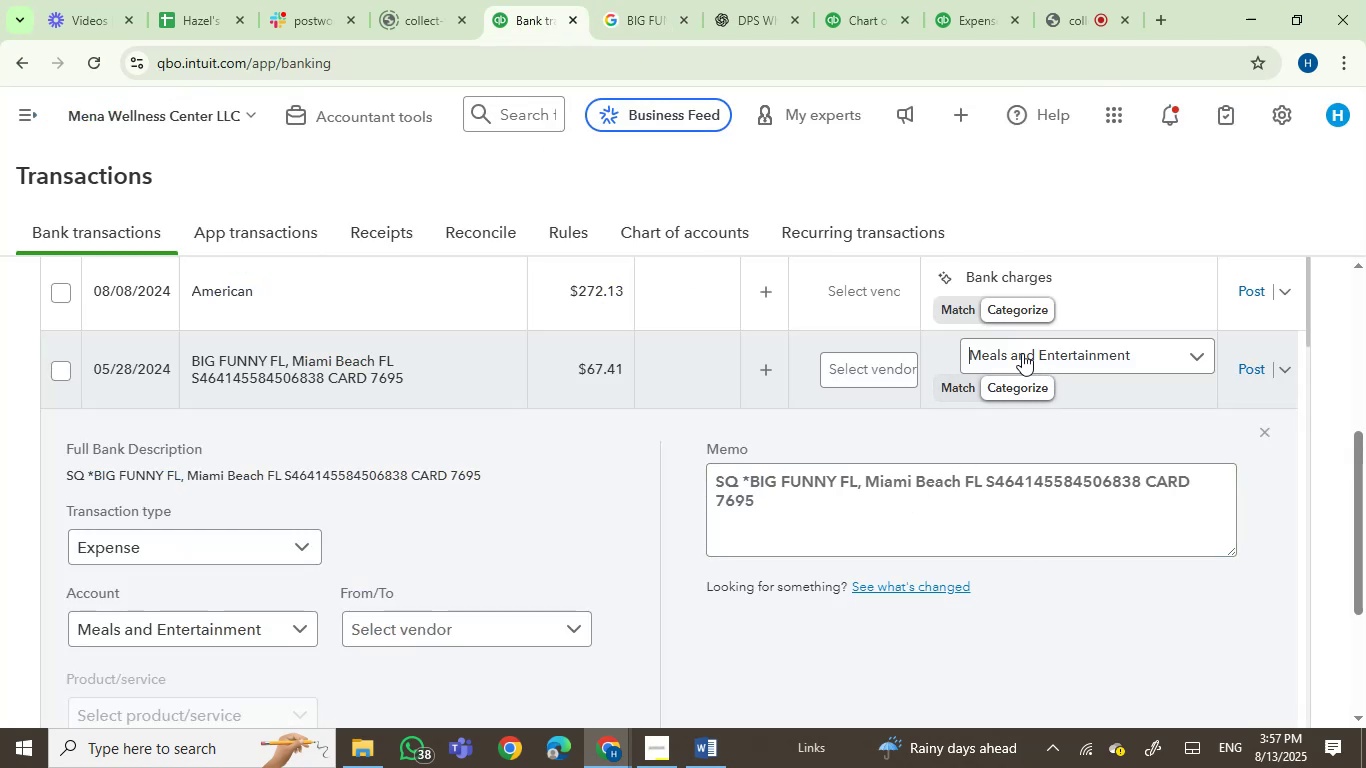 
left_click([1022, 353])
 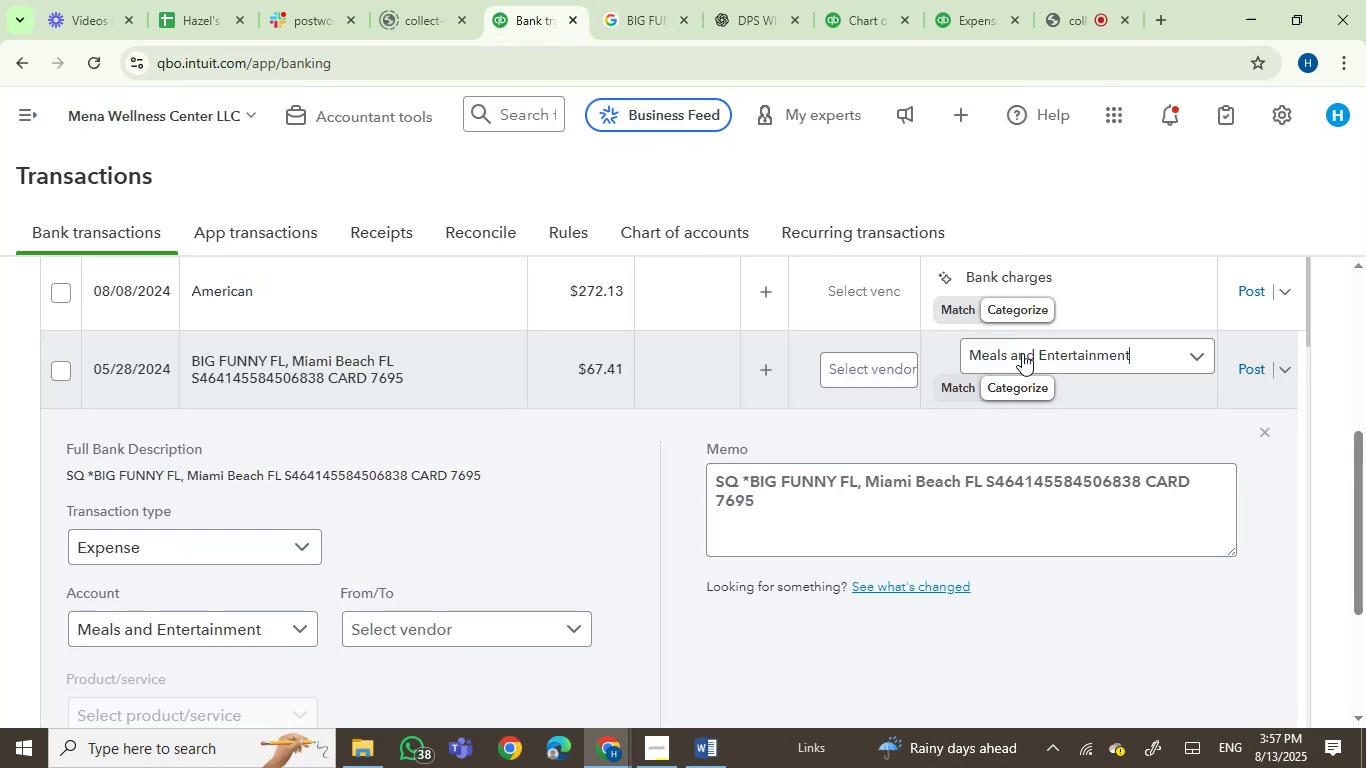 
left_click([1027, 353])
 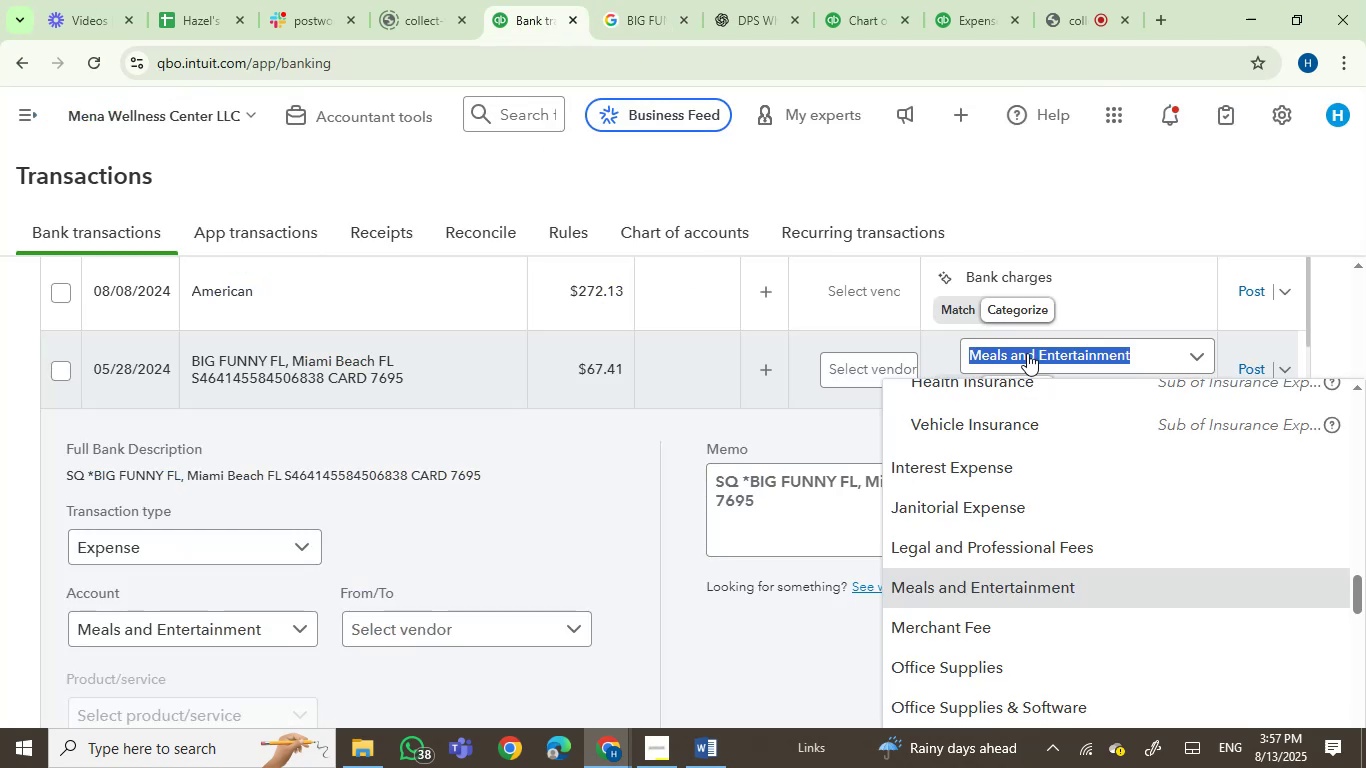 
type(owner)
 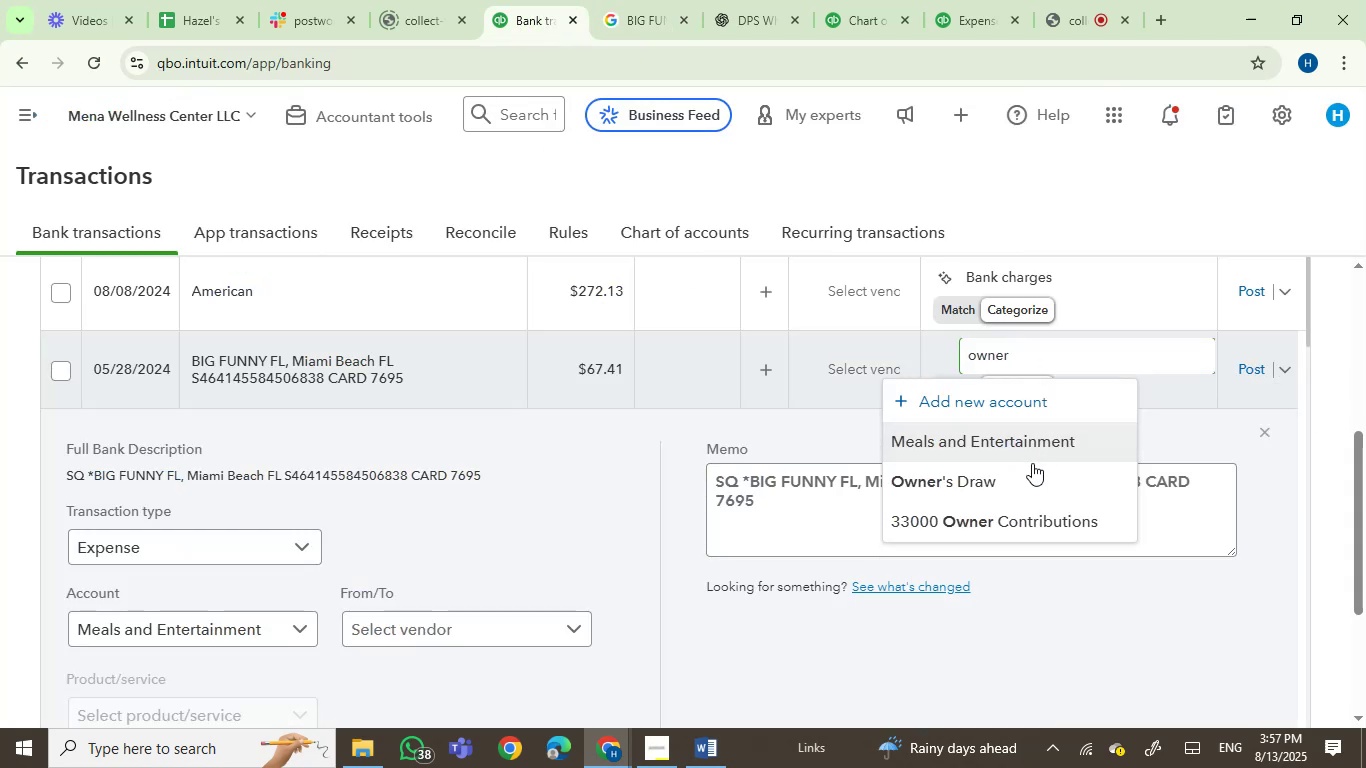 
left_click([1005, 483])
 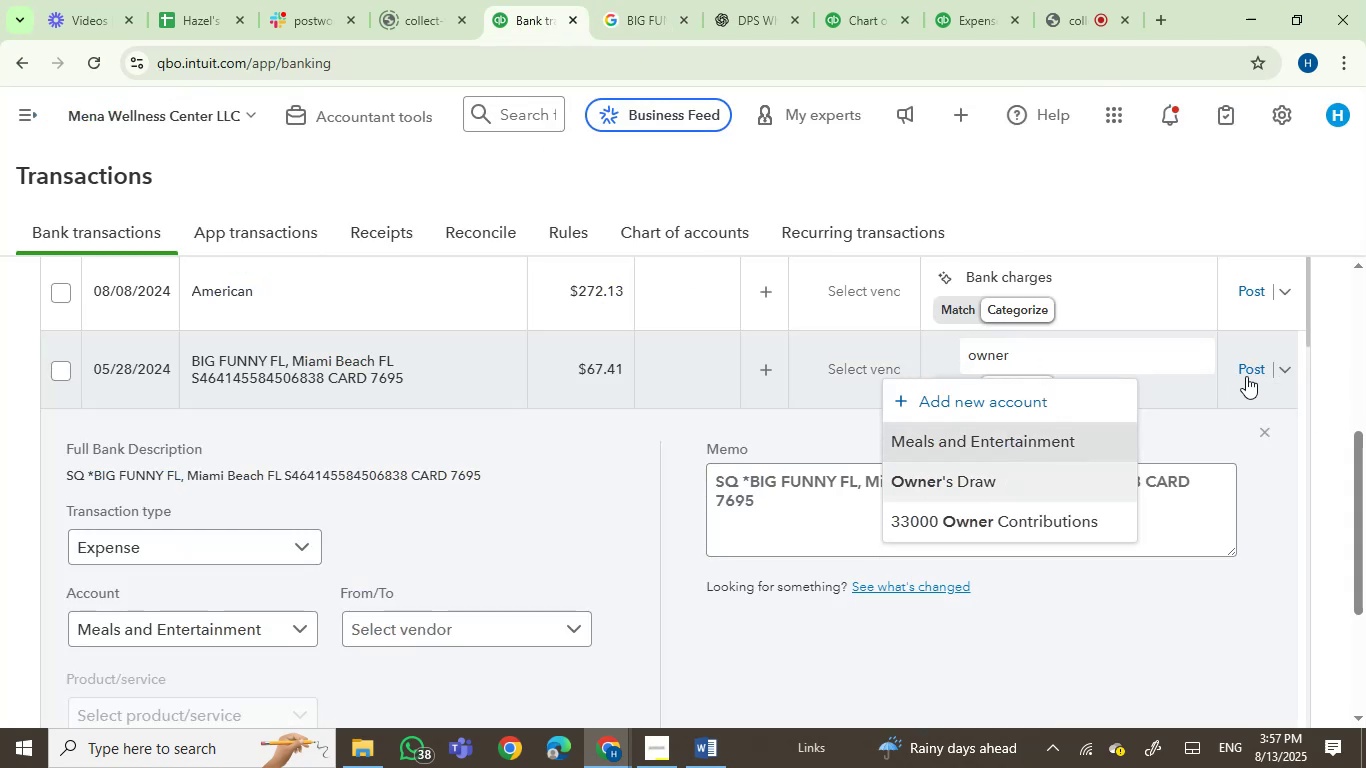 
left_click([1249, 370])
 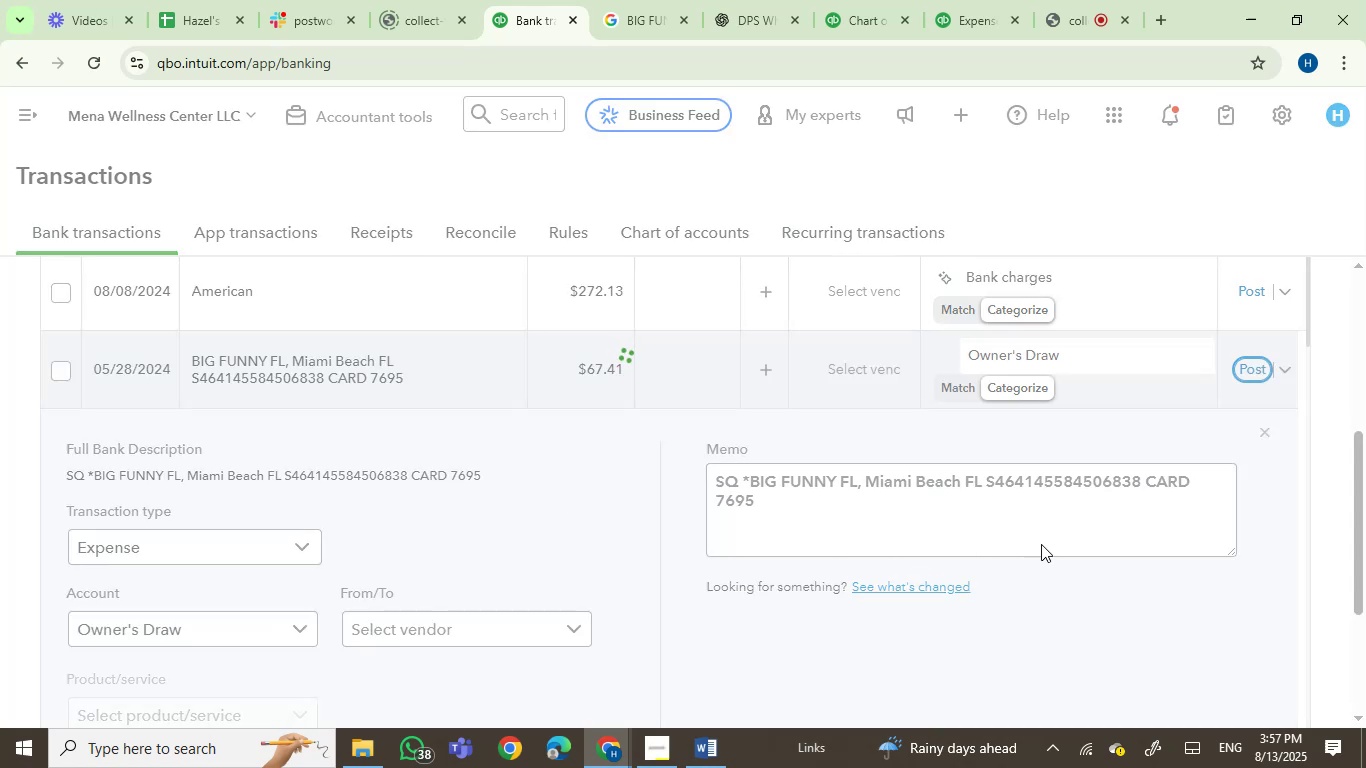 
scroll: coordinate [1041, 544], scroll_direction: up, amount: 2.0
 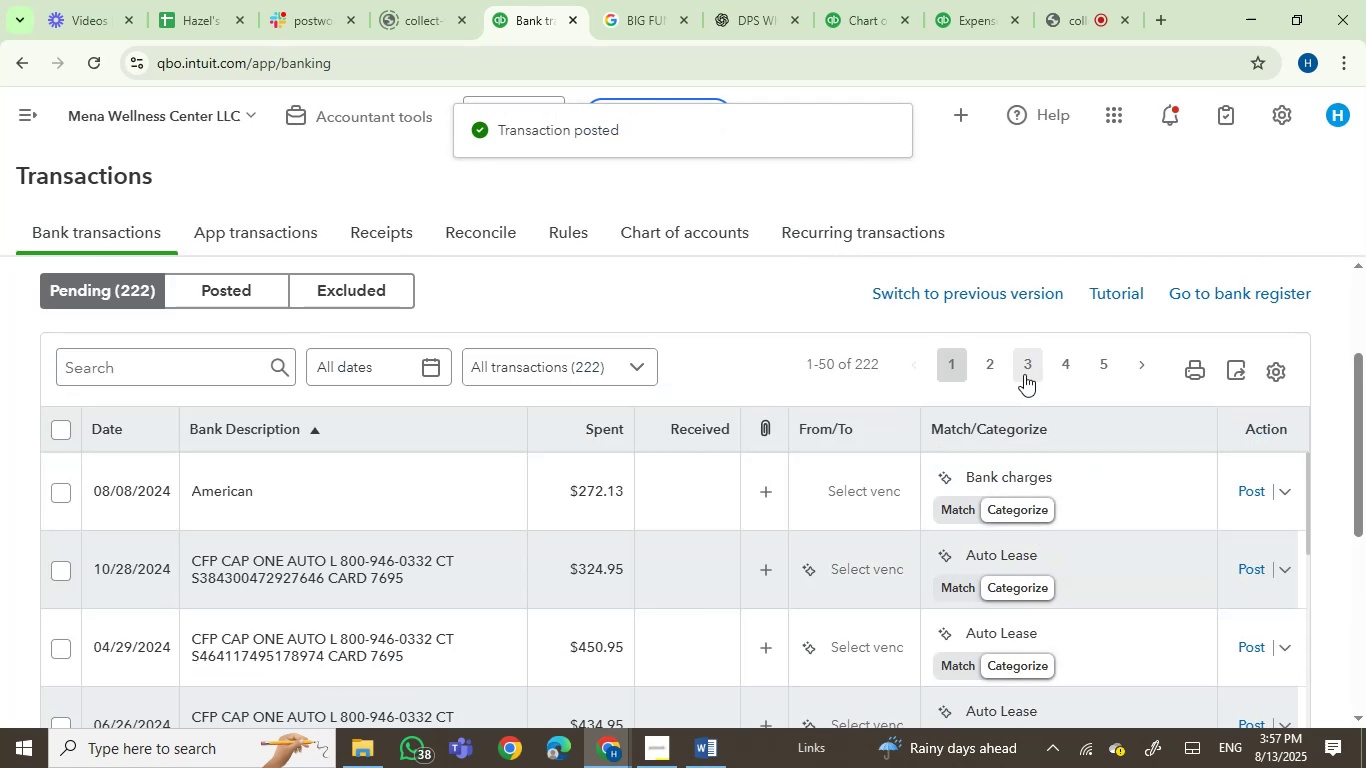 
left_click([985, 361])
 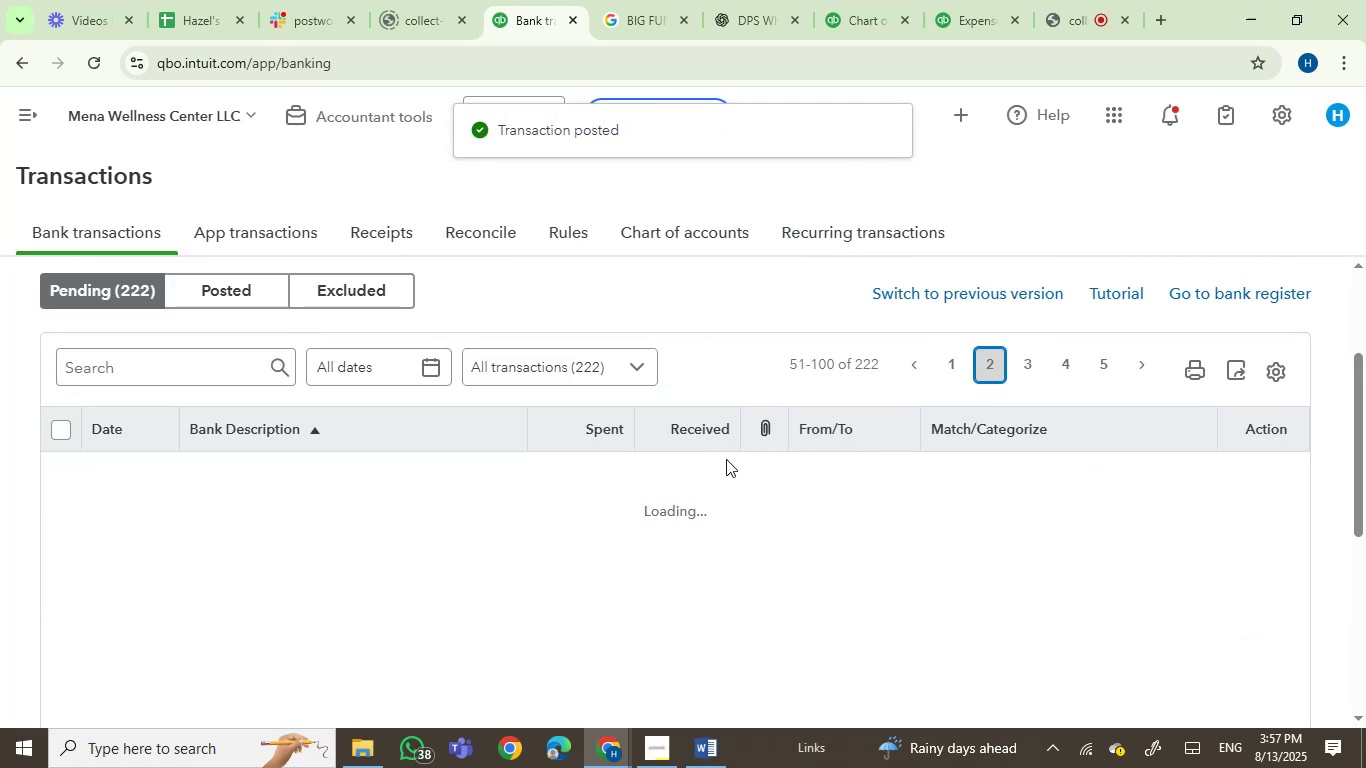 
scroll: coordinate [750, 357], scroll_direction: down, amount: 1.0
 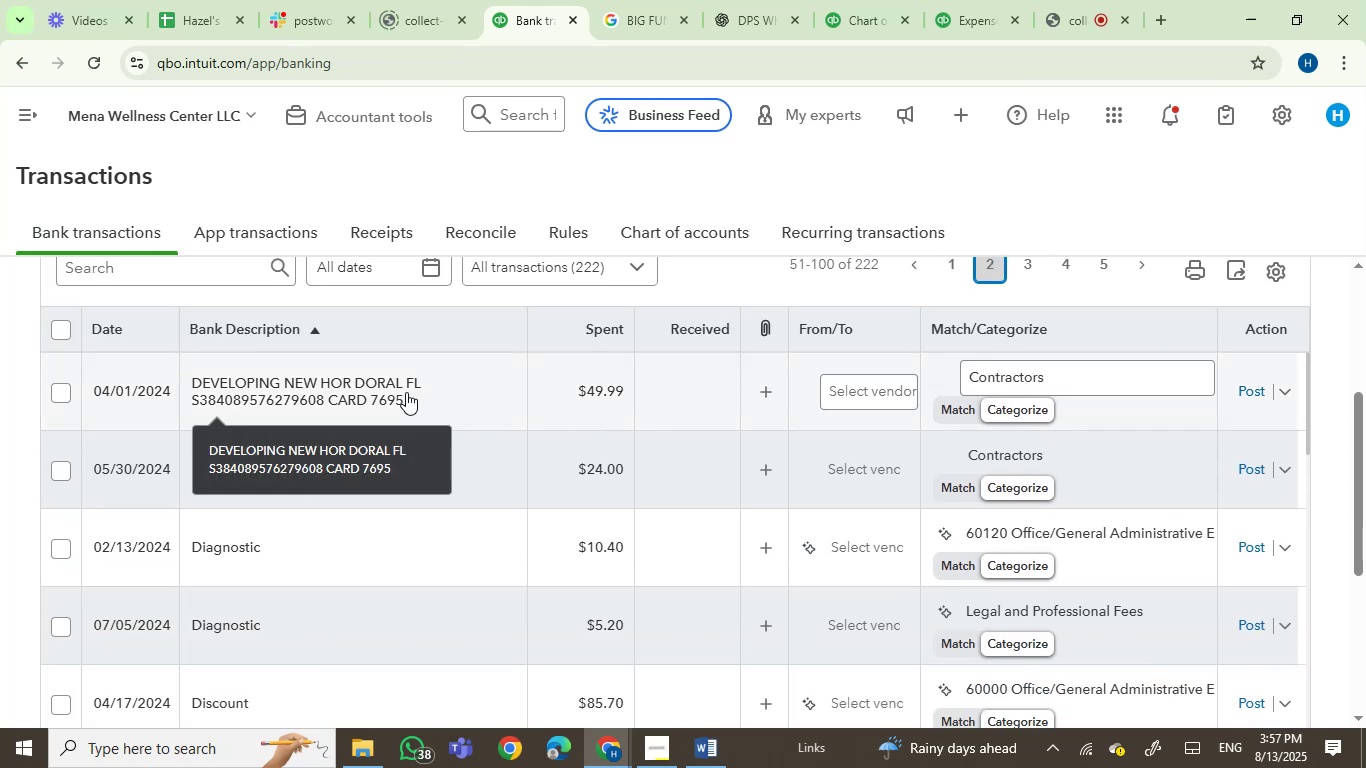 
left_click([384, 555])
 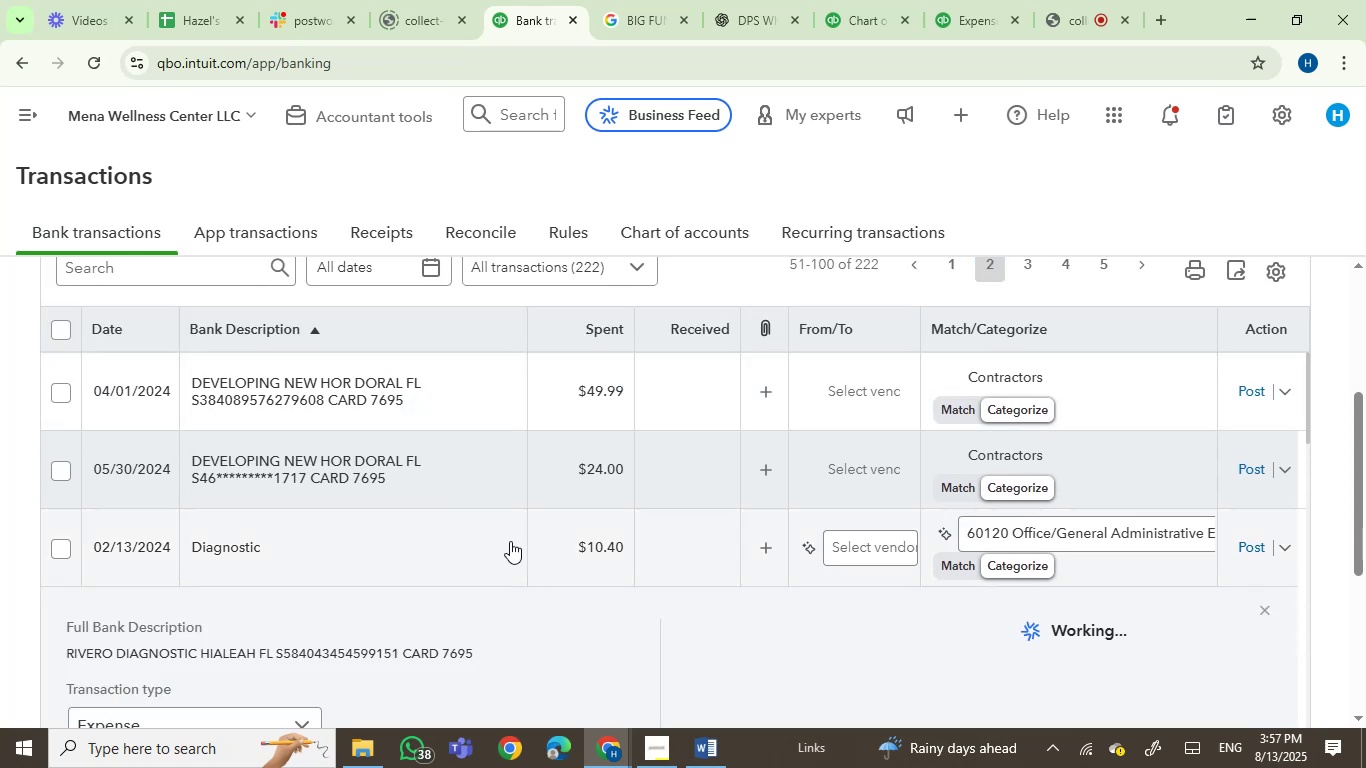 
scroll: coordinate [516, 542], scroll_direction: down, amount: 1.0
 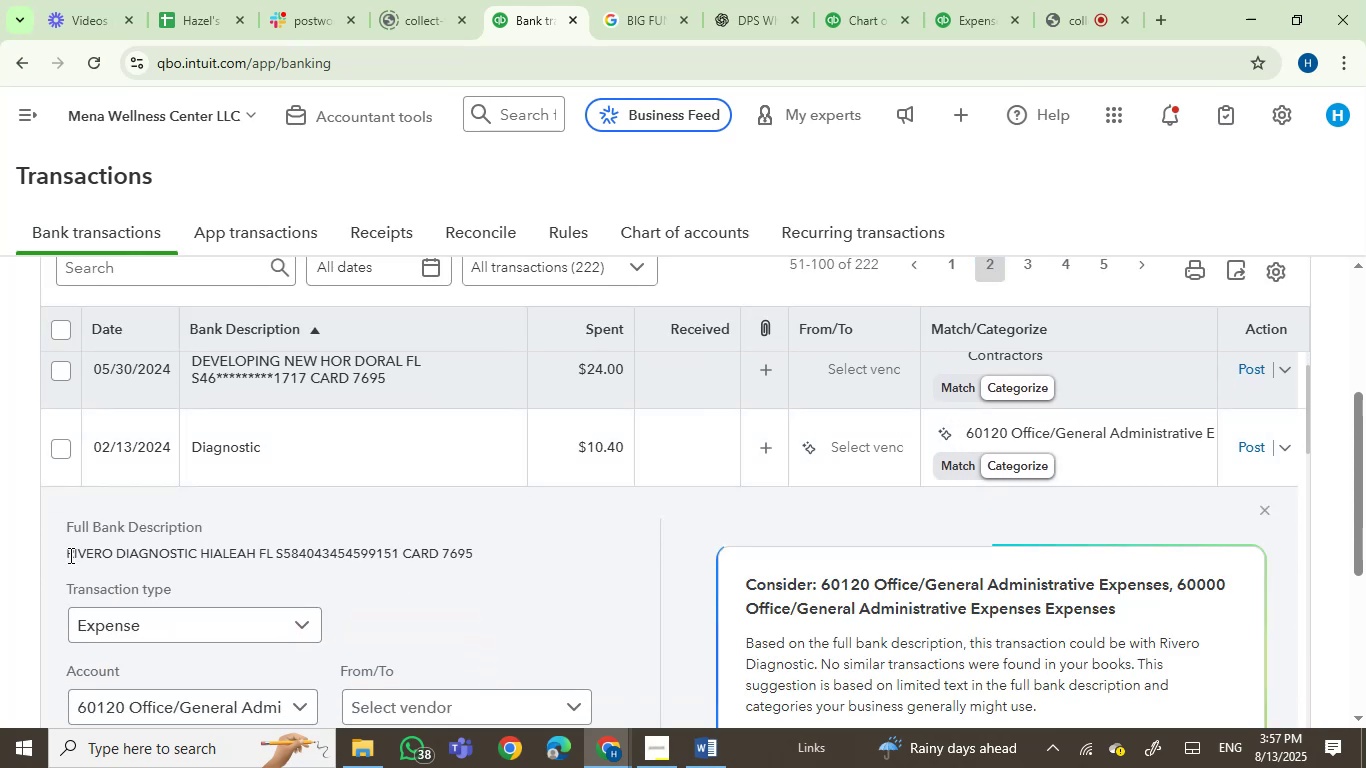 
left_click([77, 555])
 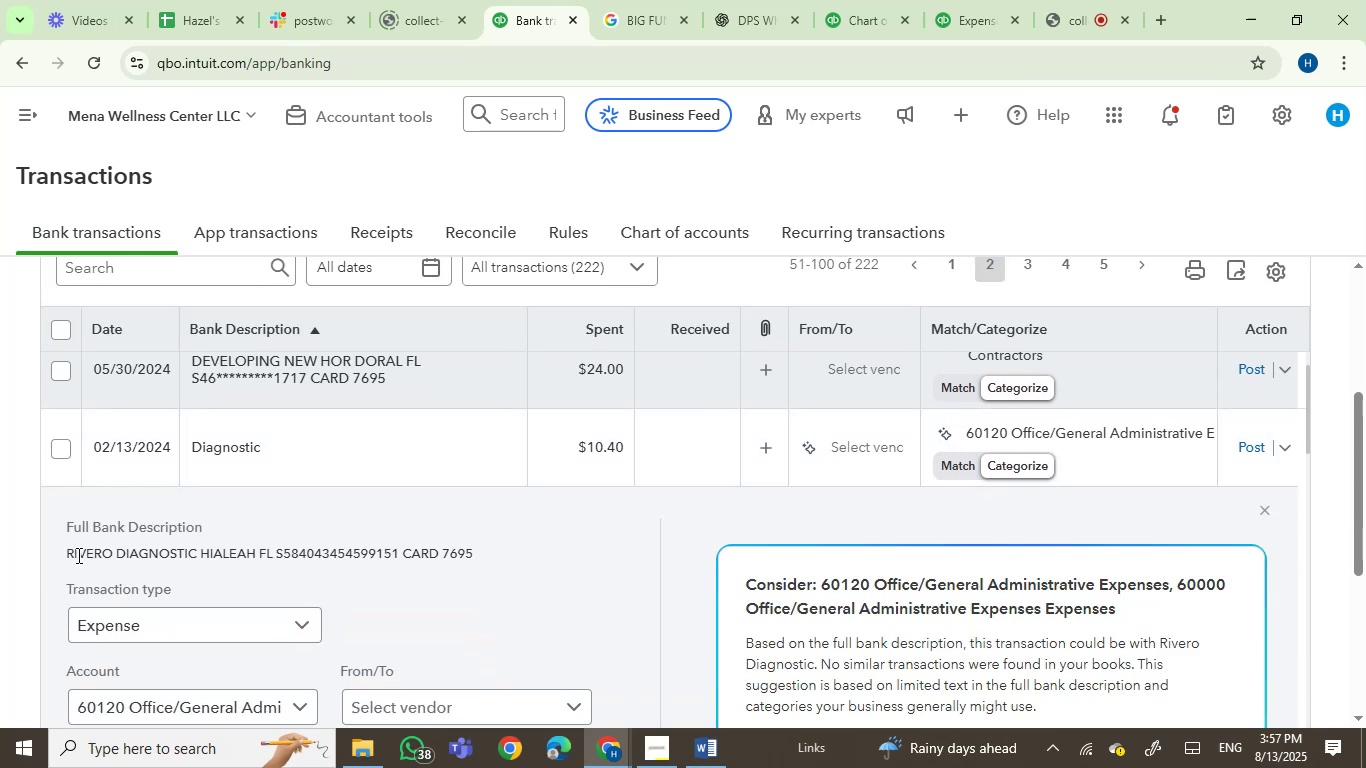 
left_click_drag(start_coordinate=[77, 555], to_coordinate=[259, 559])
 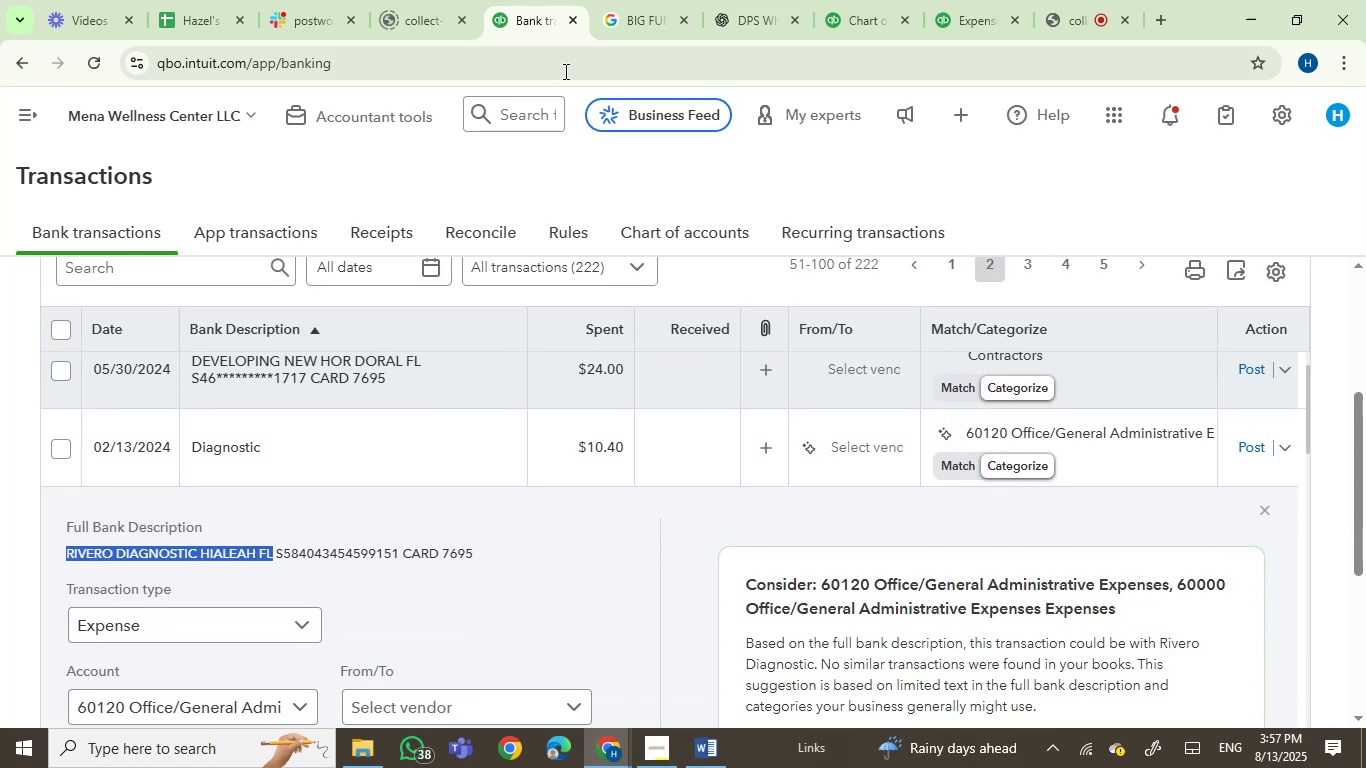 
key(Control+C)
 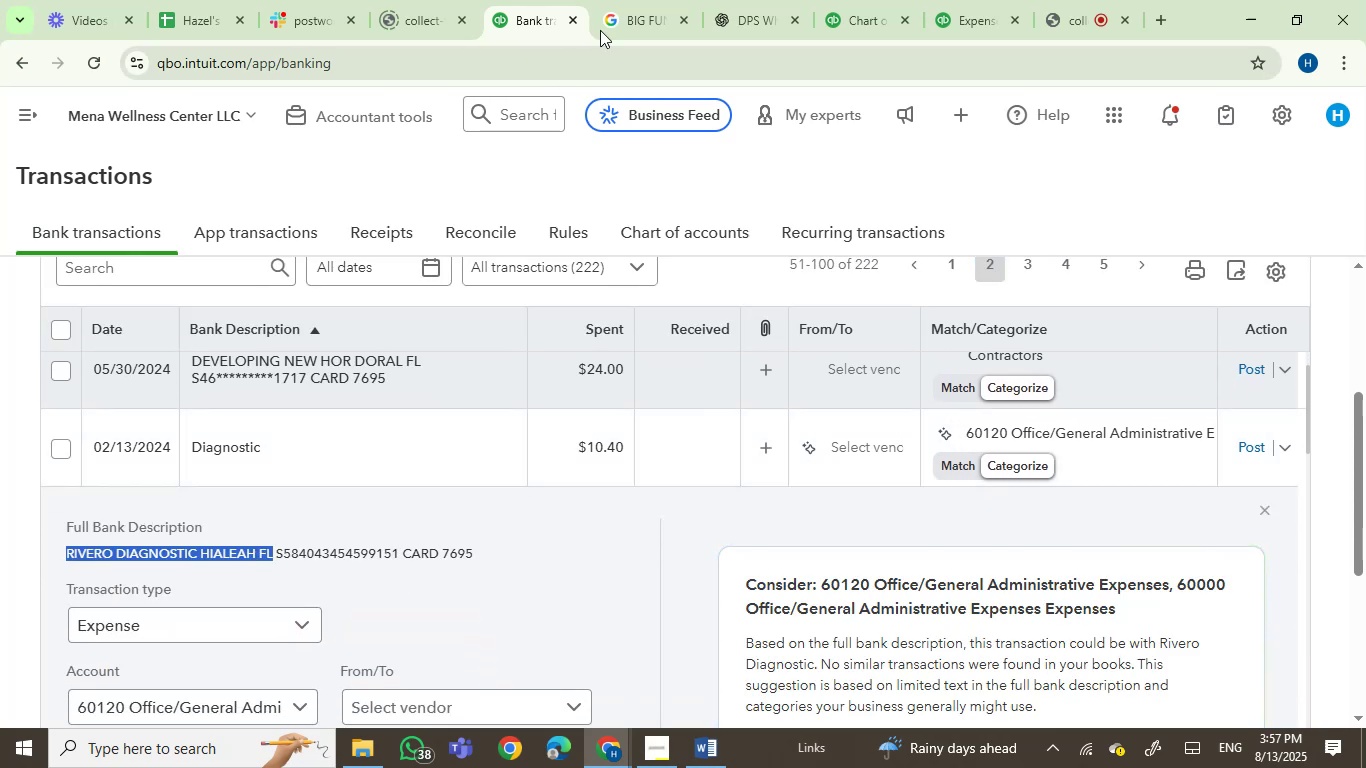 
left_click([630, 6])
 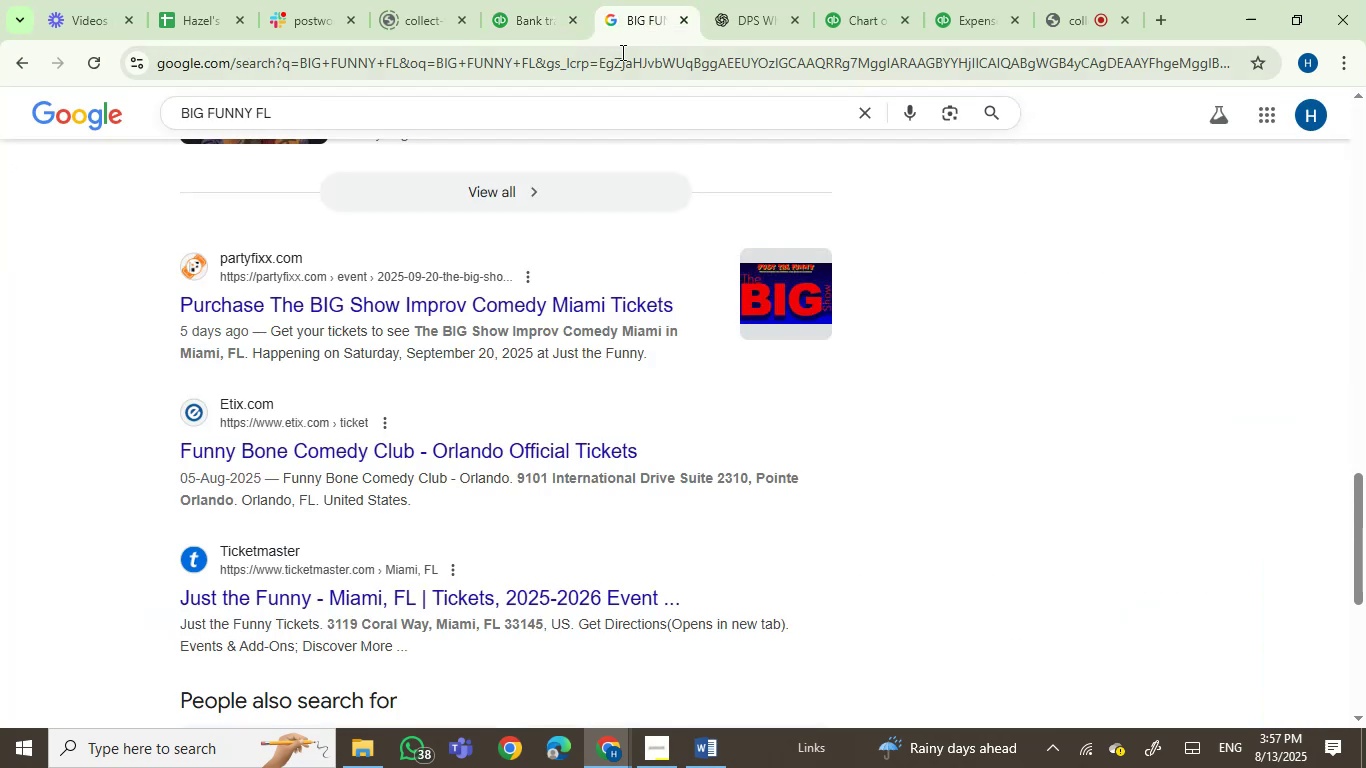 
key(Control+ControlLeft)
 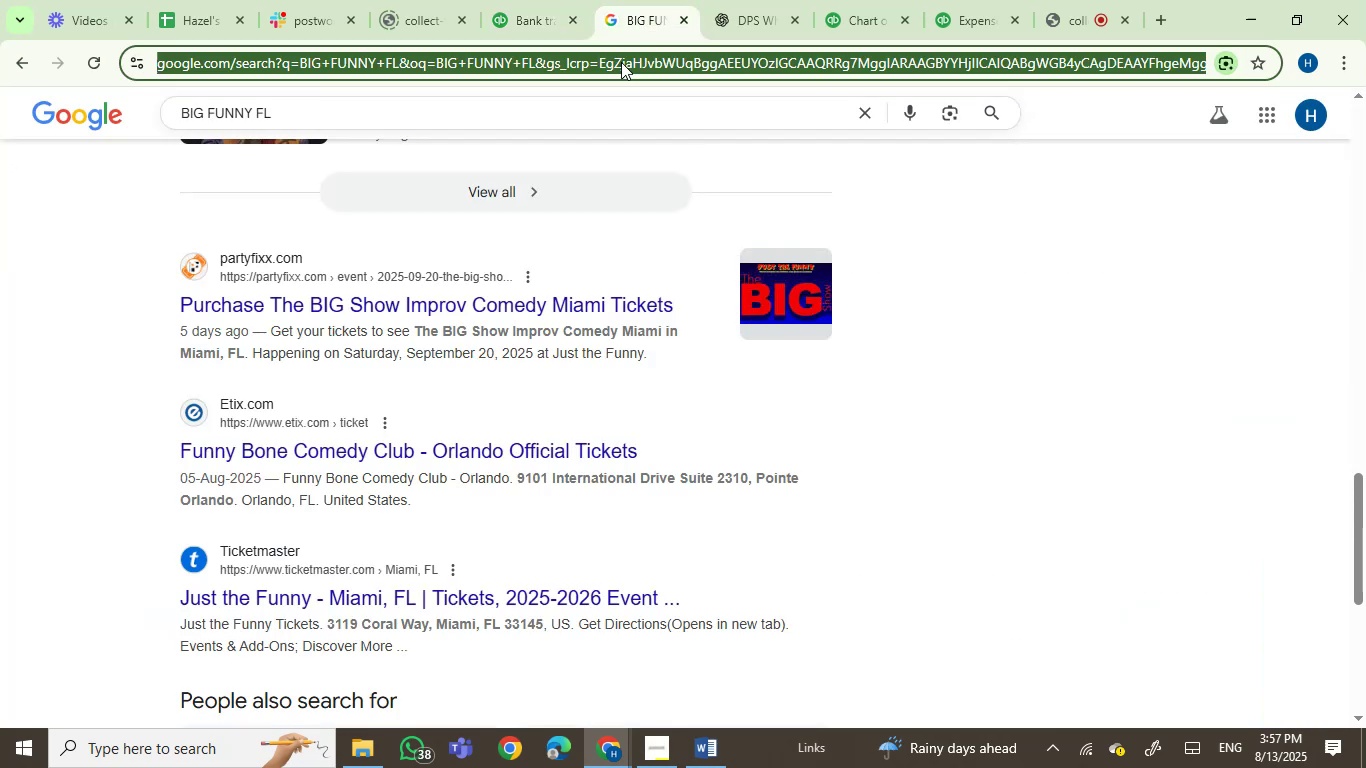 
key(Control+V)
 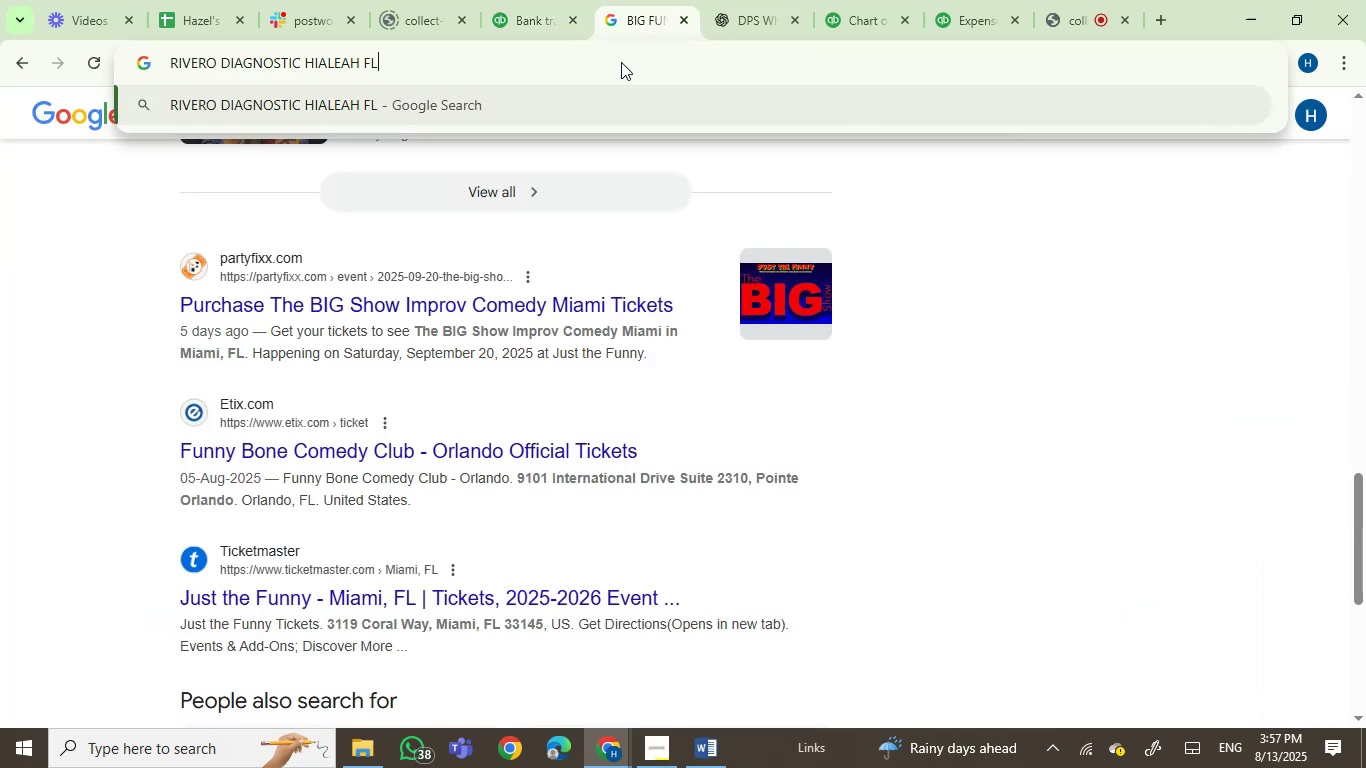 
key(Enter)
 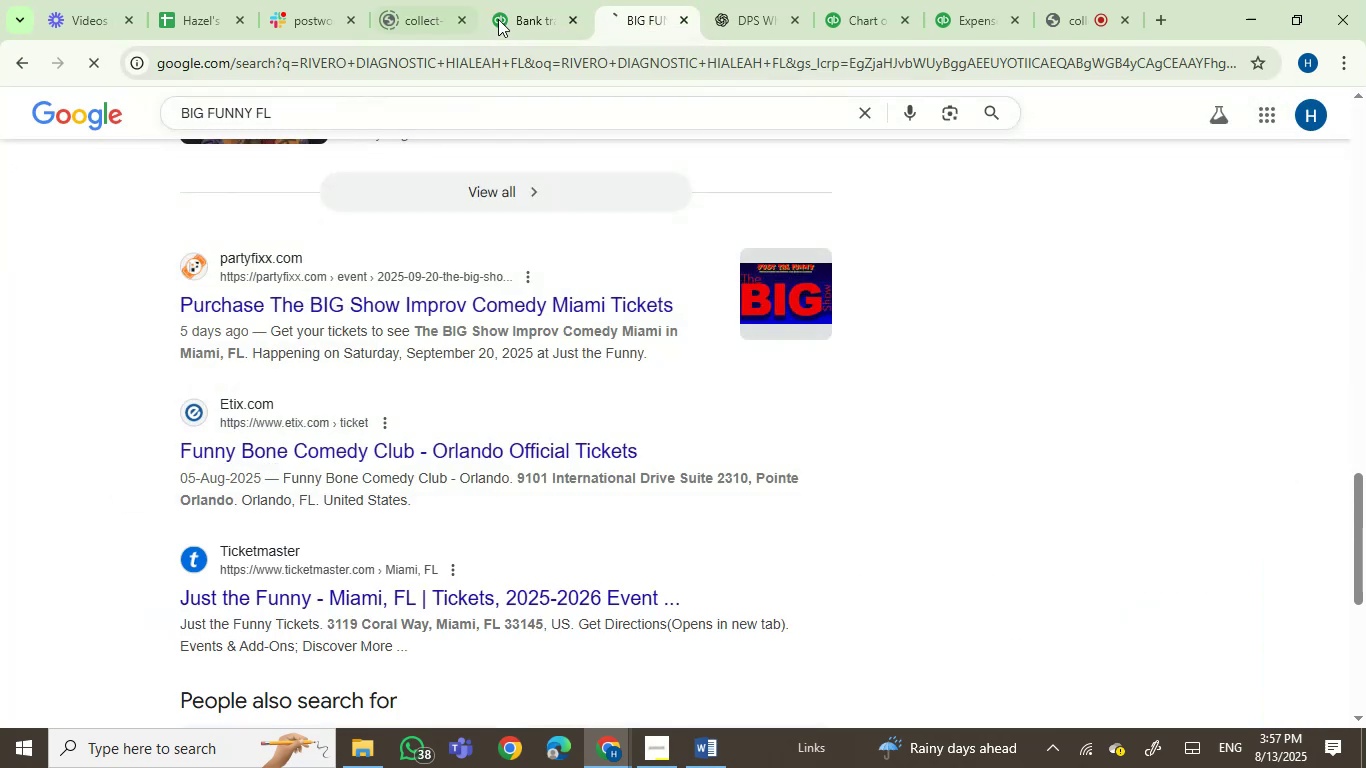 
left_click([501, 15])
 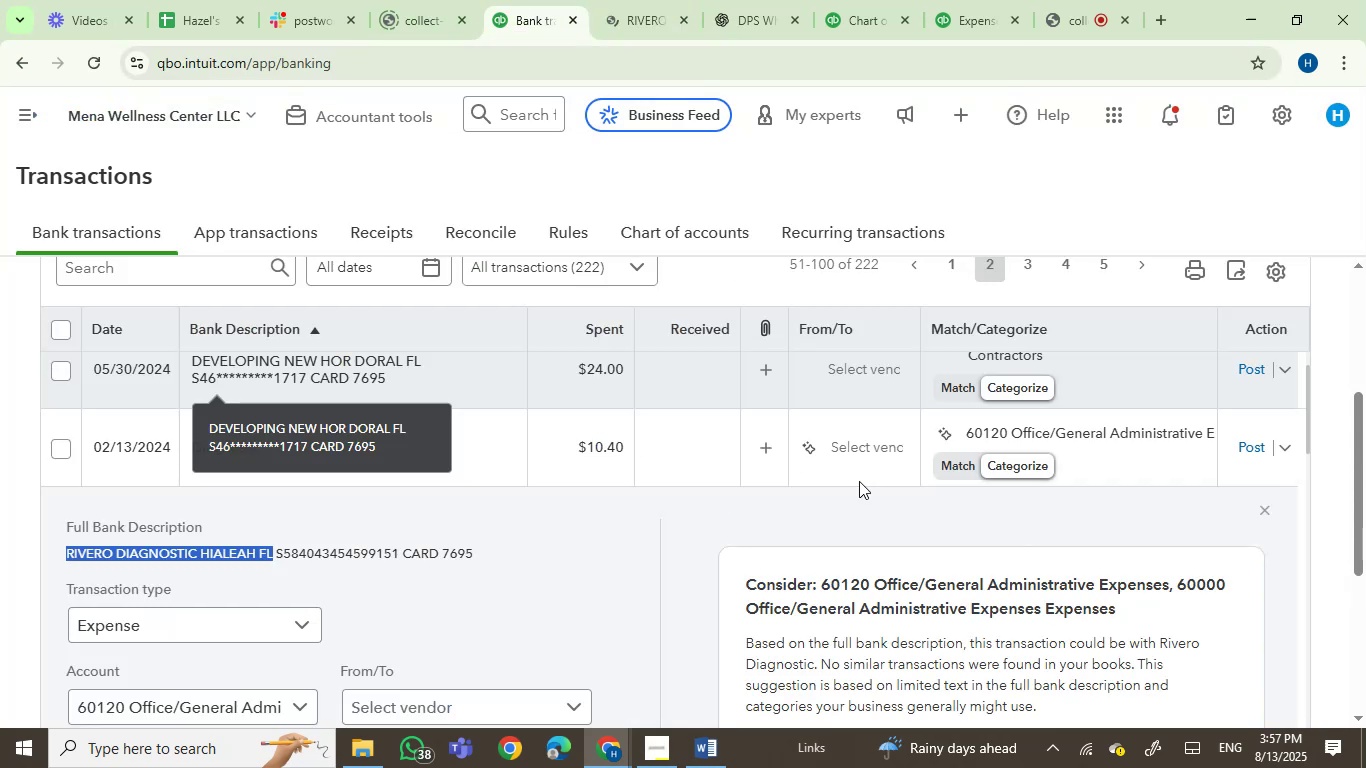 
left_click([857, 446])
 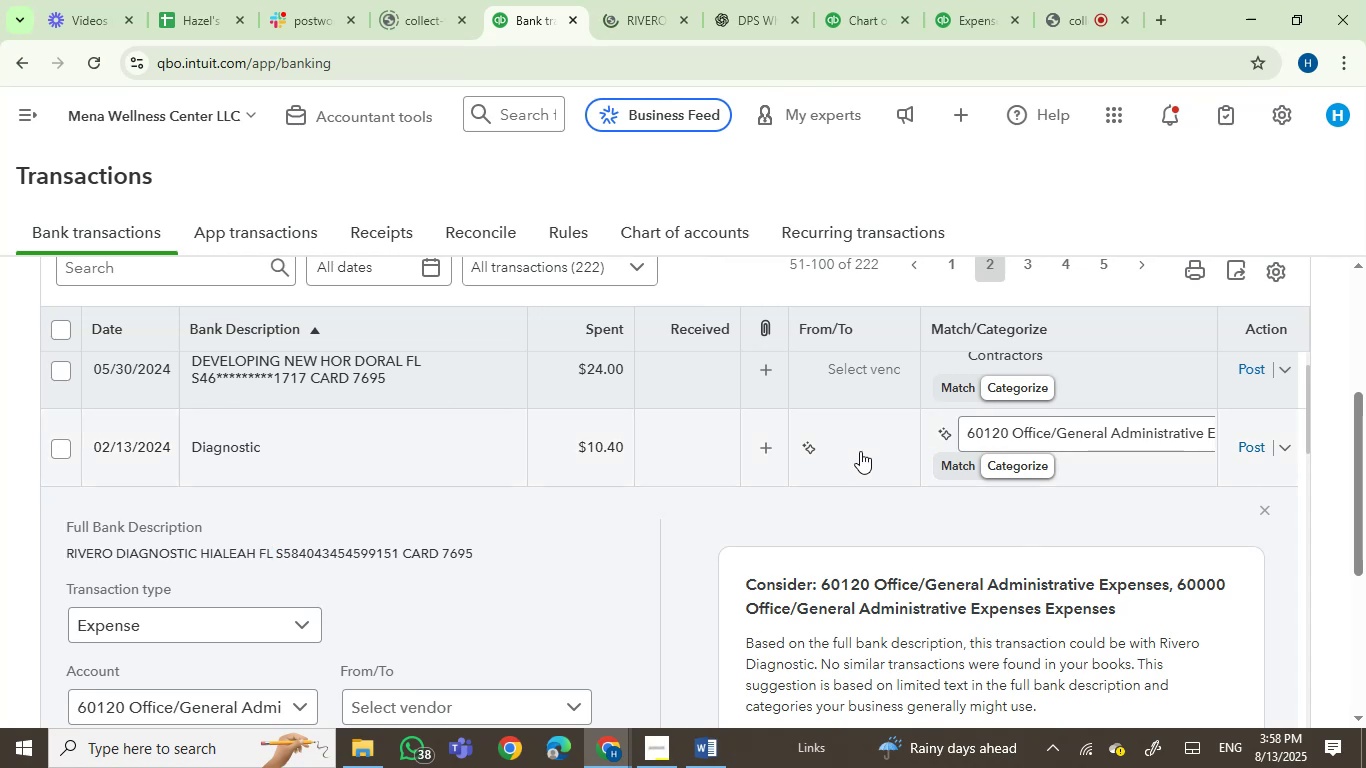 
left_click([860, 451])
 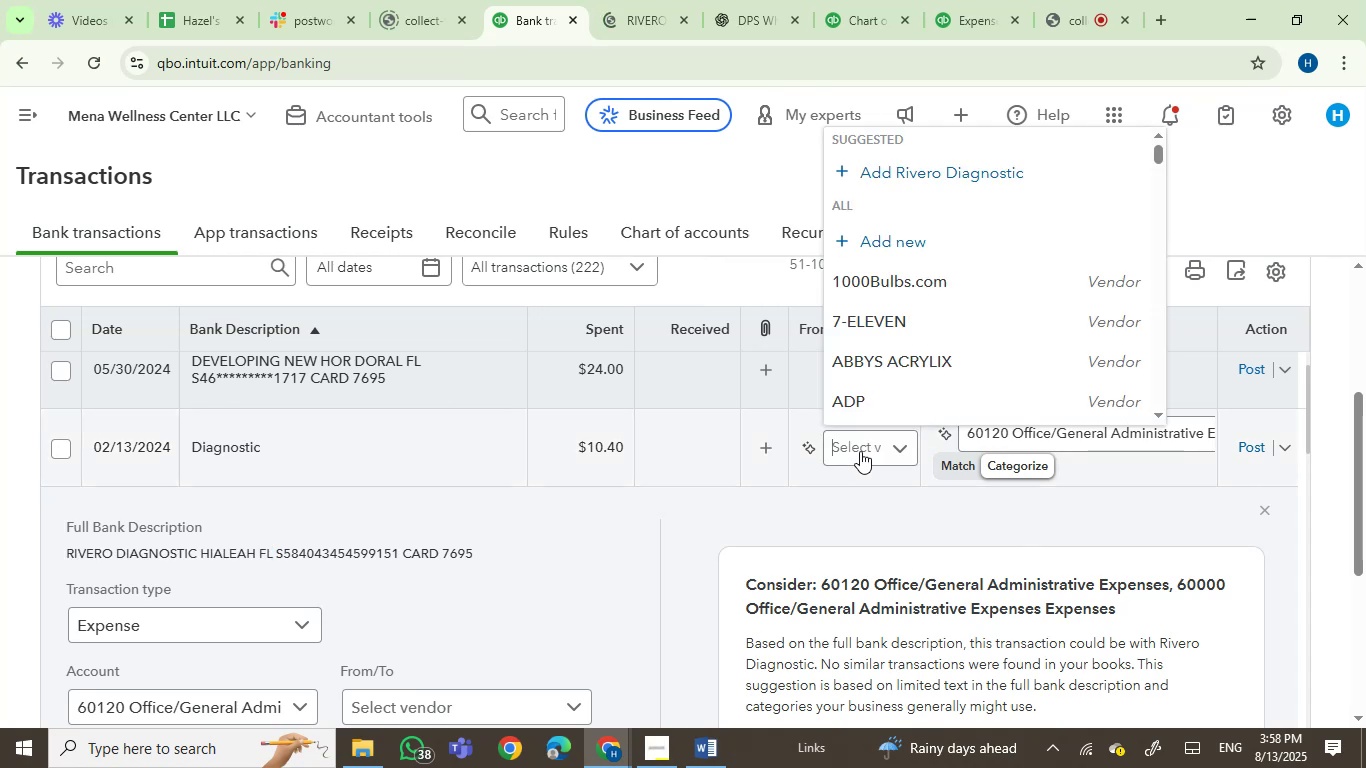 
left_click([860, 451])
 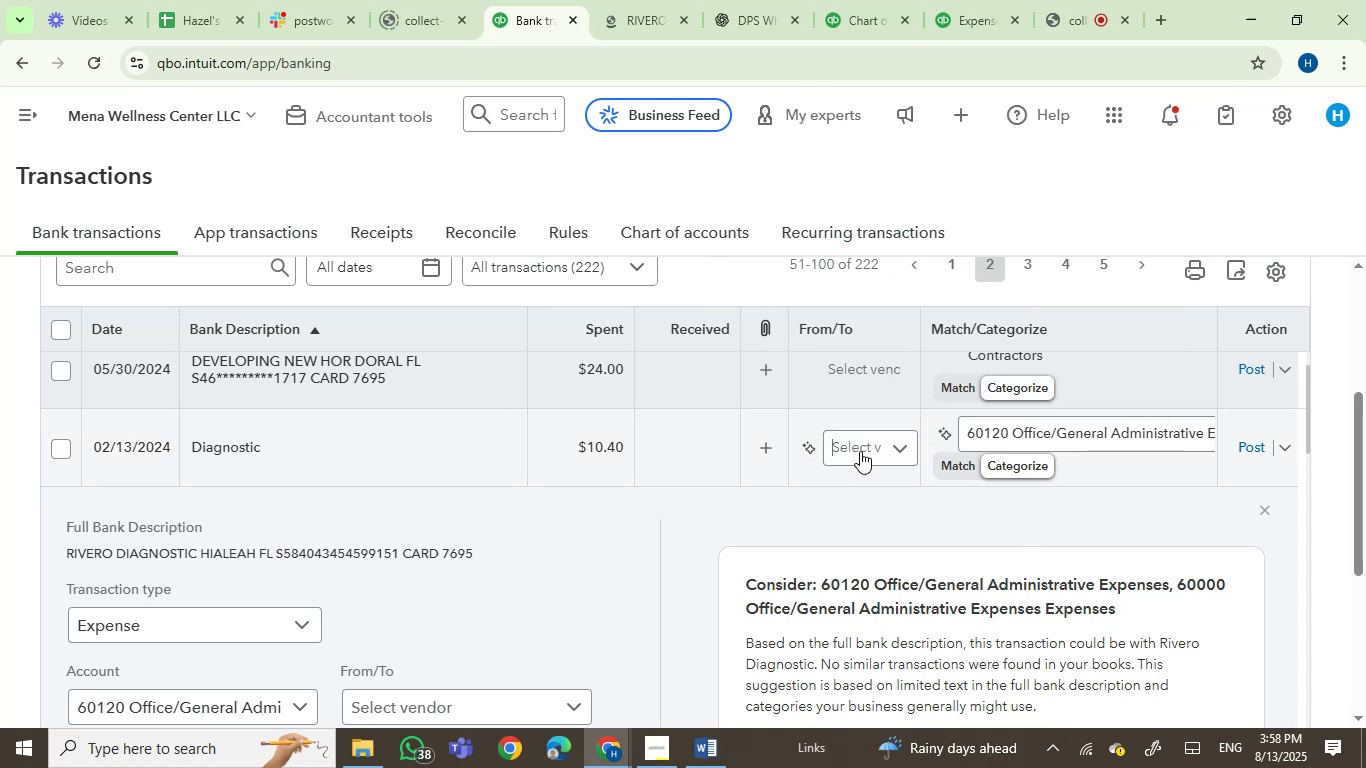 
left_click([860, 451])
 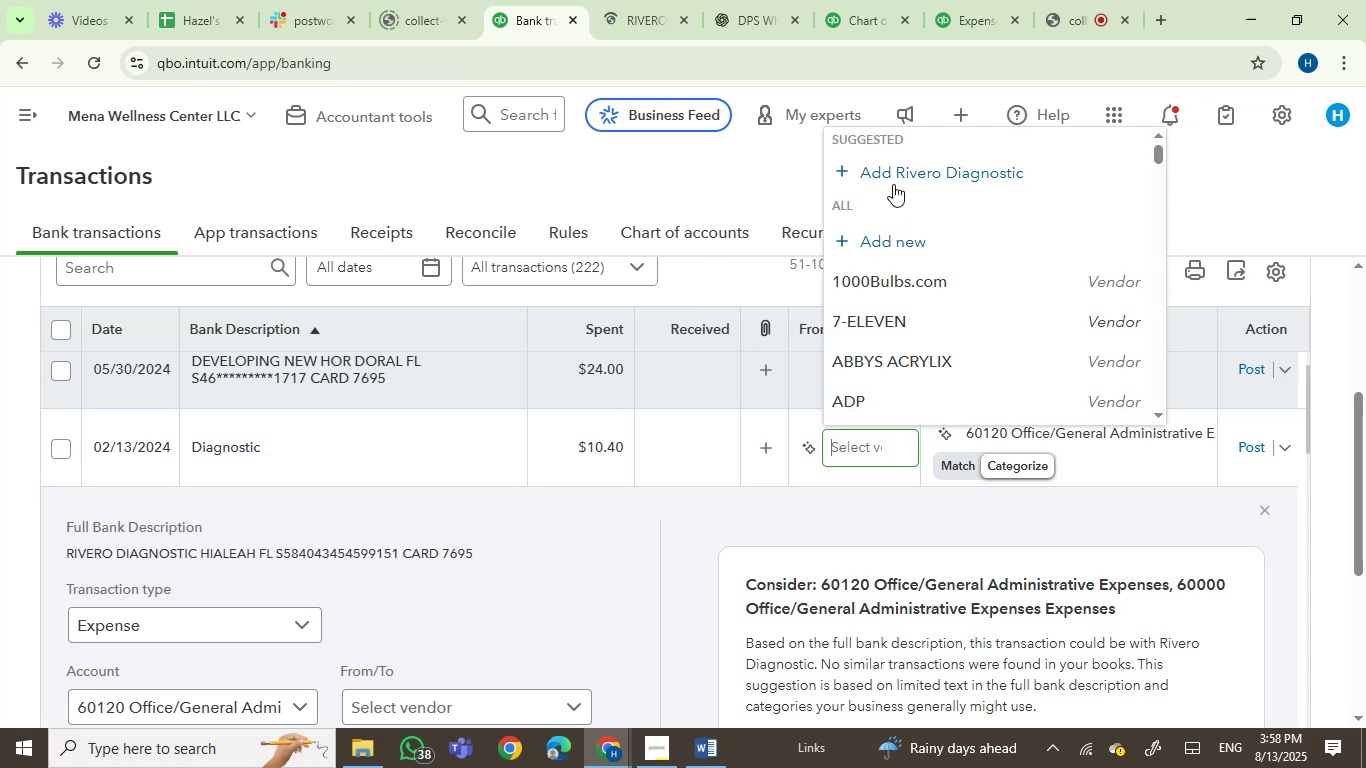 
left_click([917, 162])
 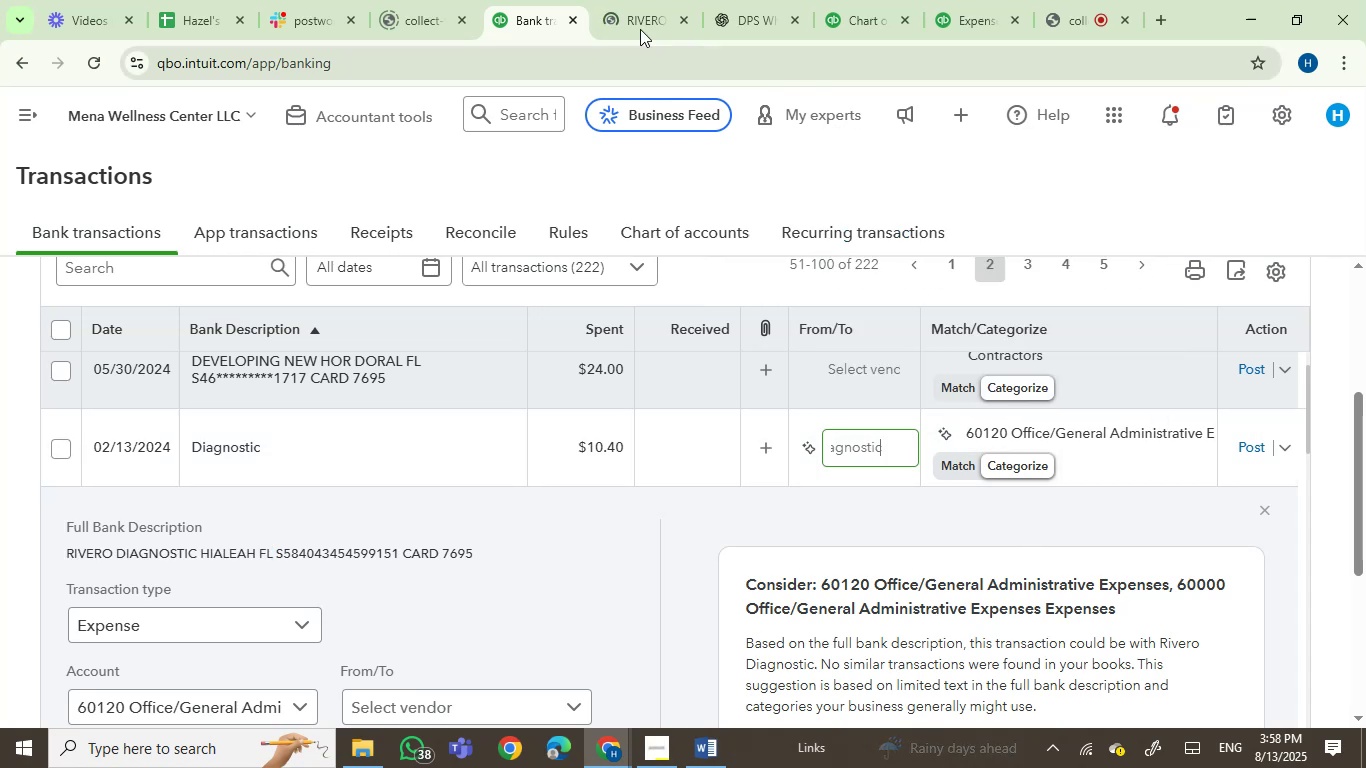 
left_click([615, 1])
 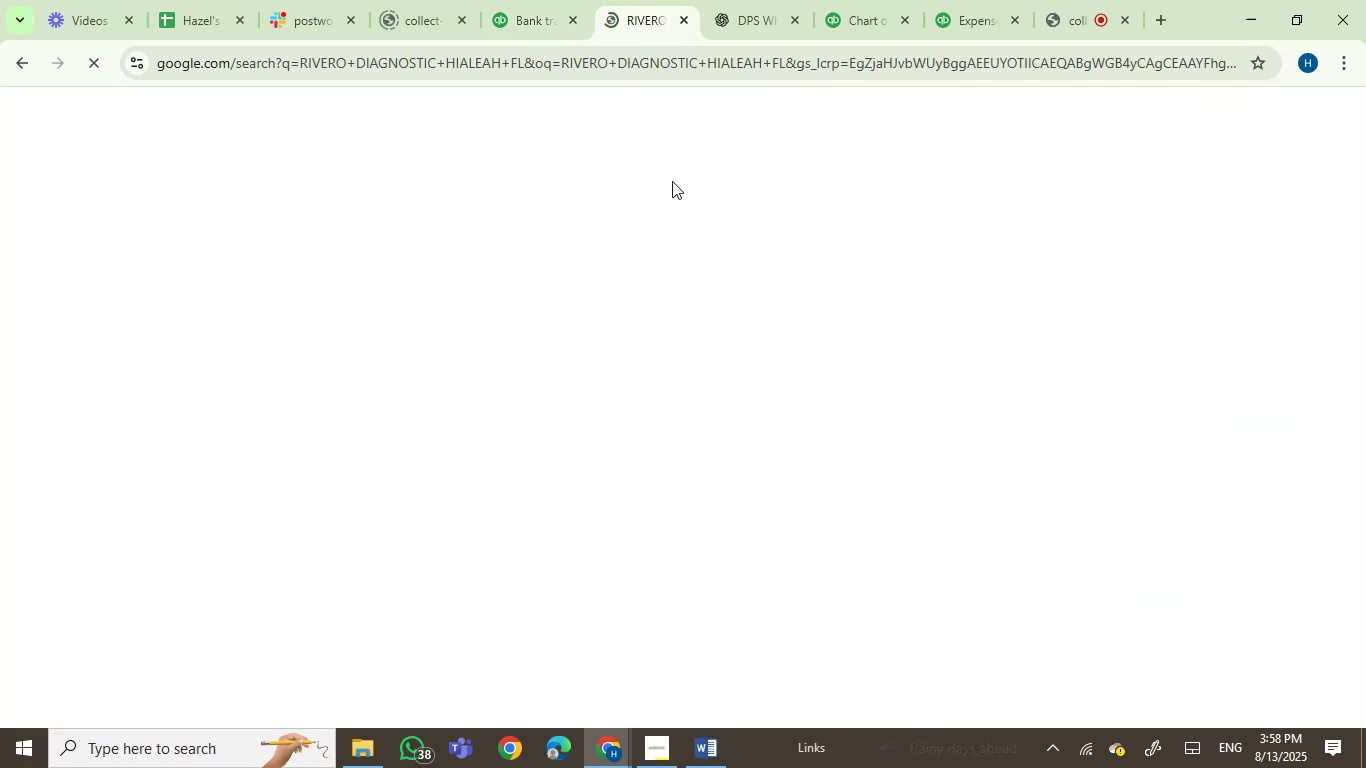 
mouse_move([700, 316])
 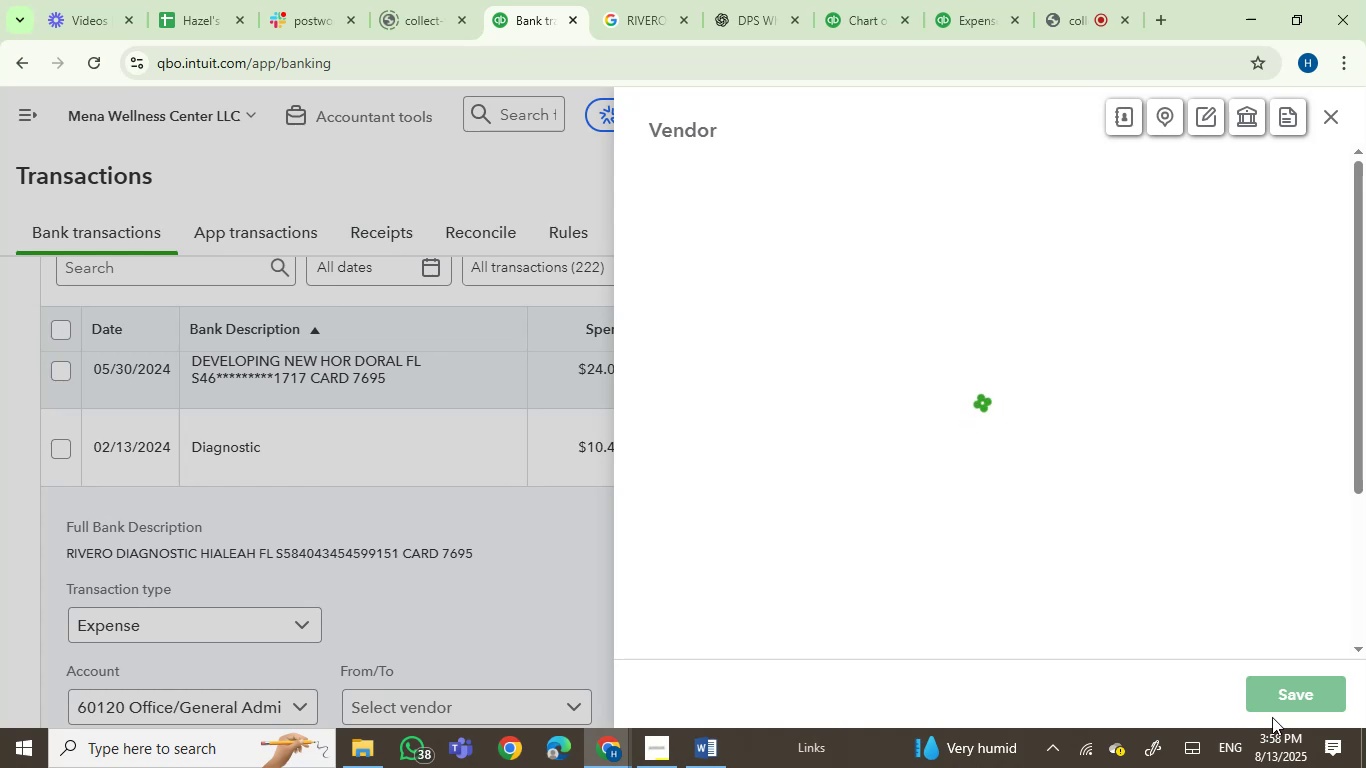 
wait(6.02)
 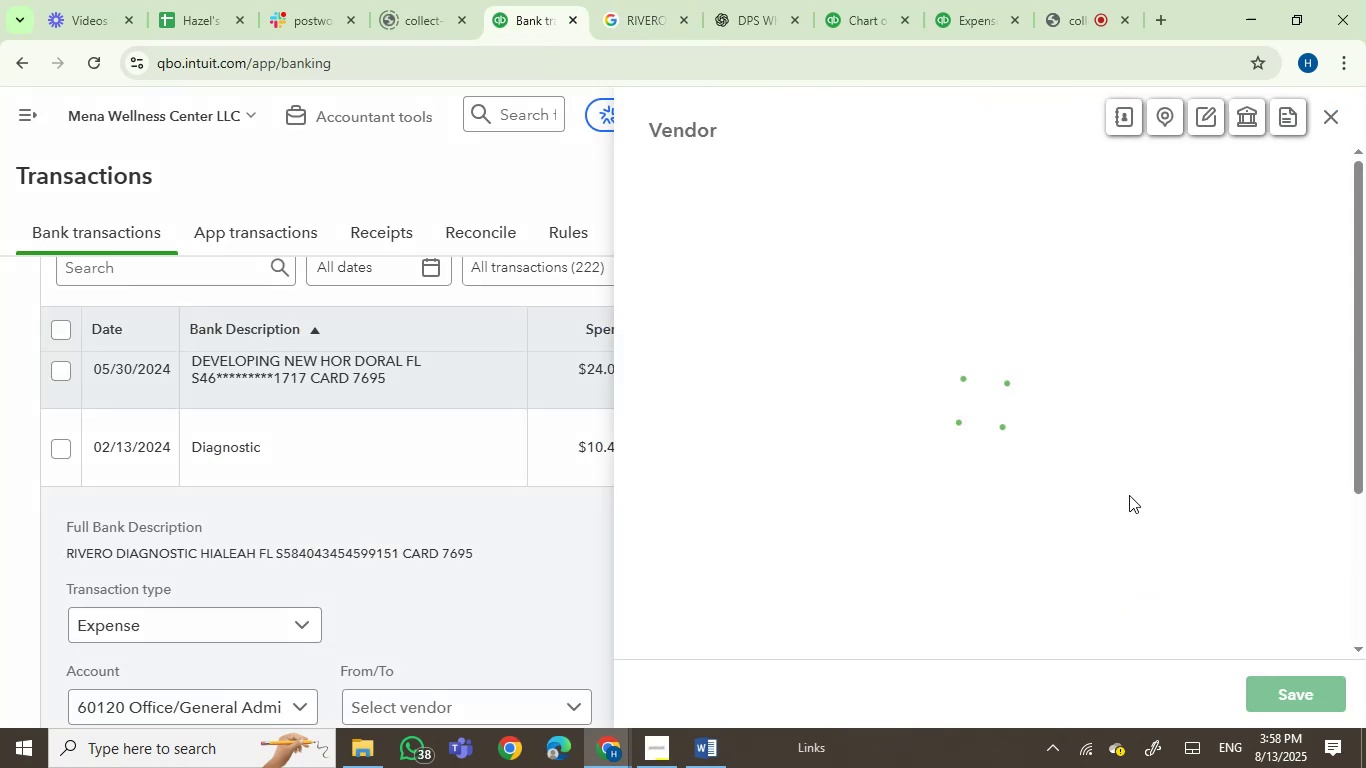 
left_click([1274, 696])
 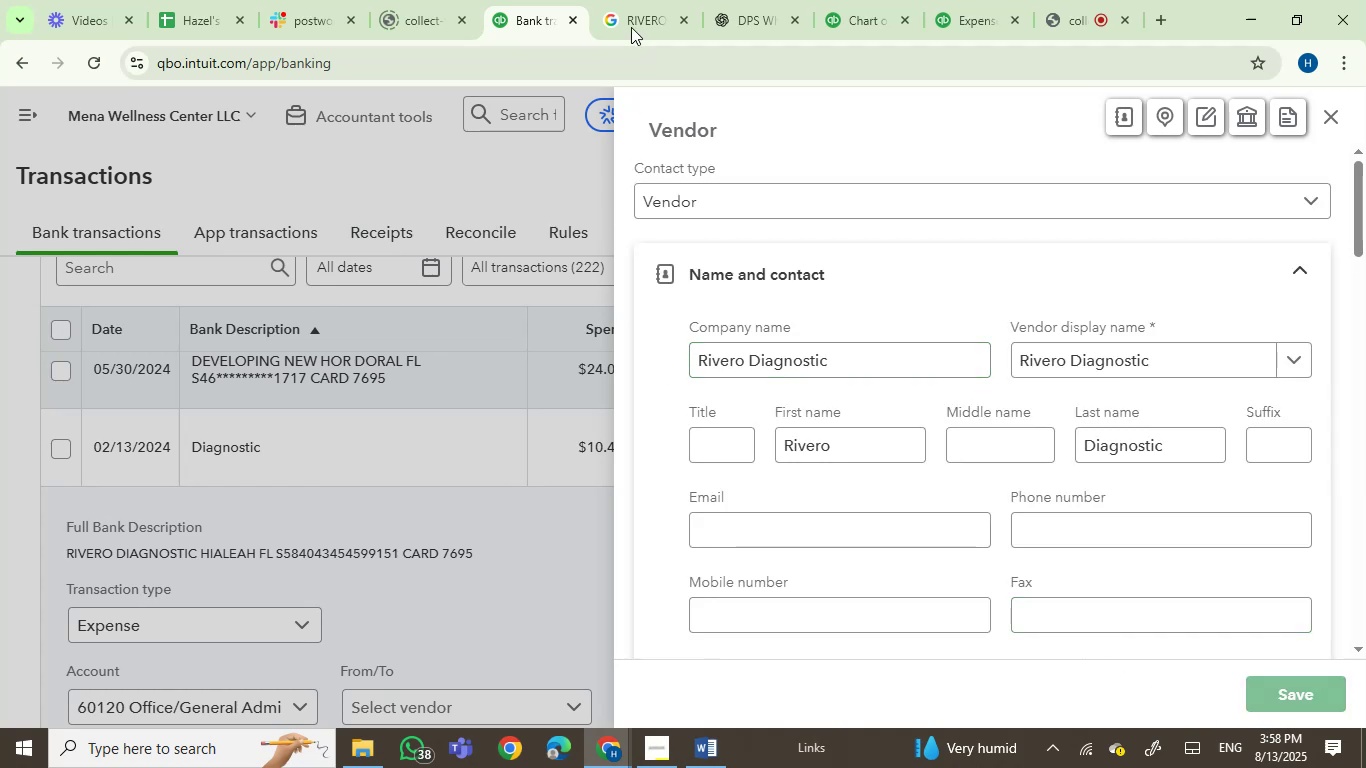 
left_click([624, 0])
 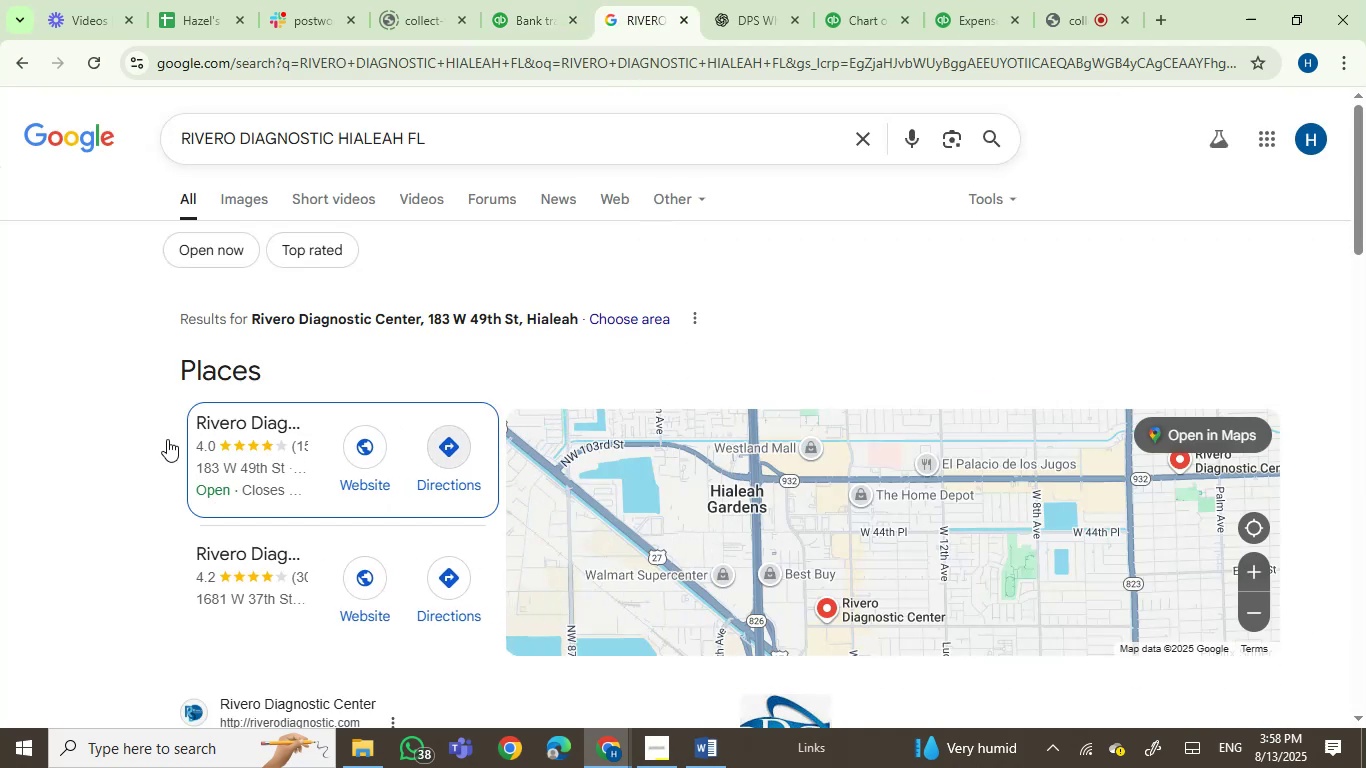 
scroll: coordinate [36, 448], scroll_direction: down, amount: 4.0
 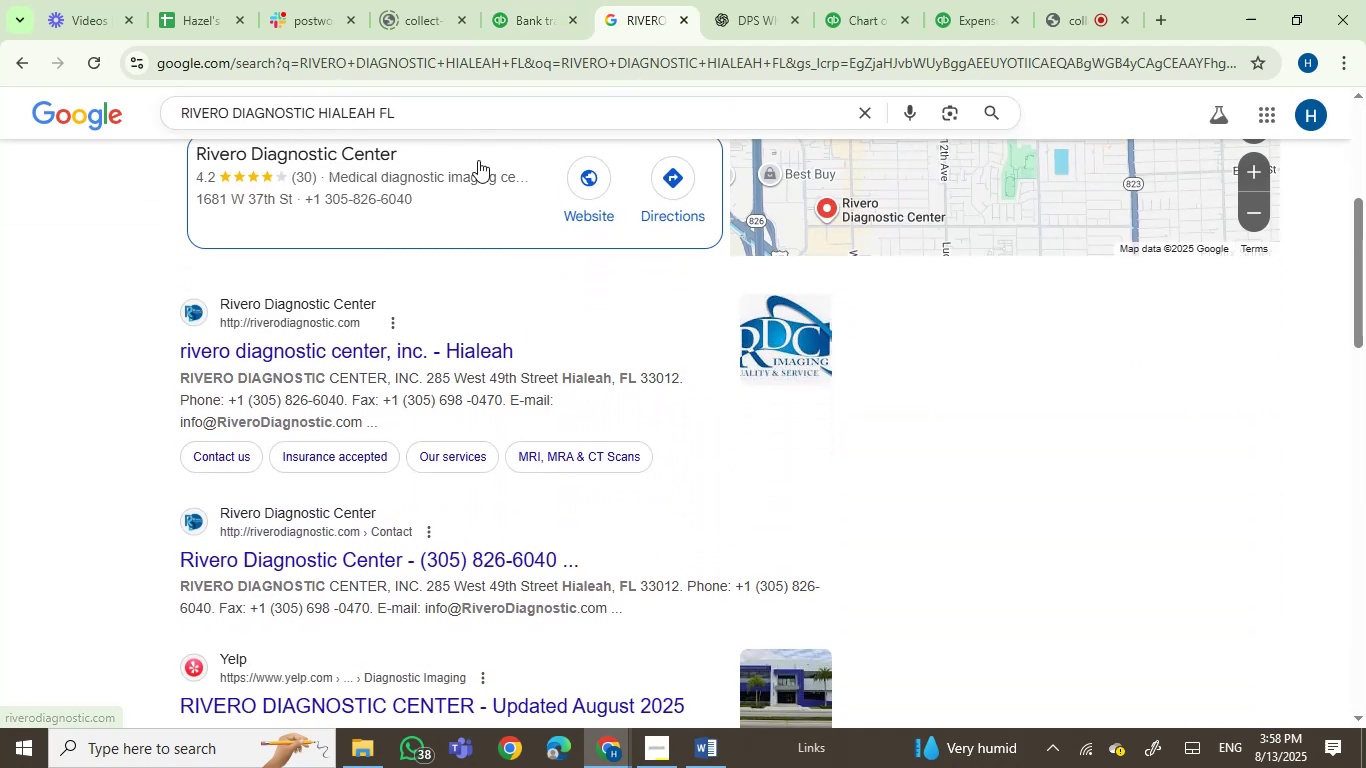 
left_click([513, 8])
 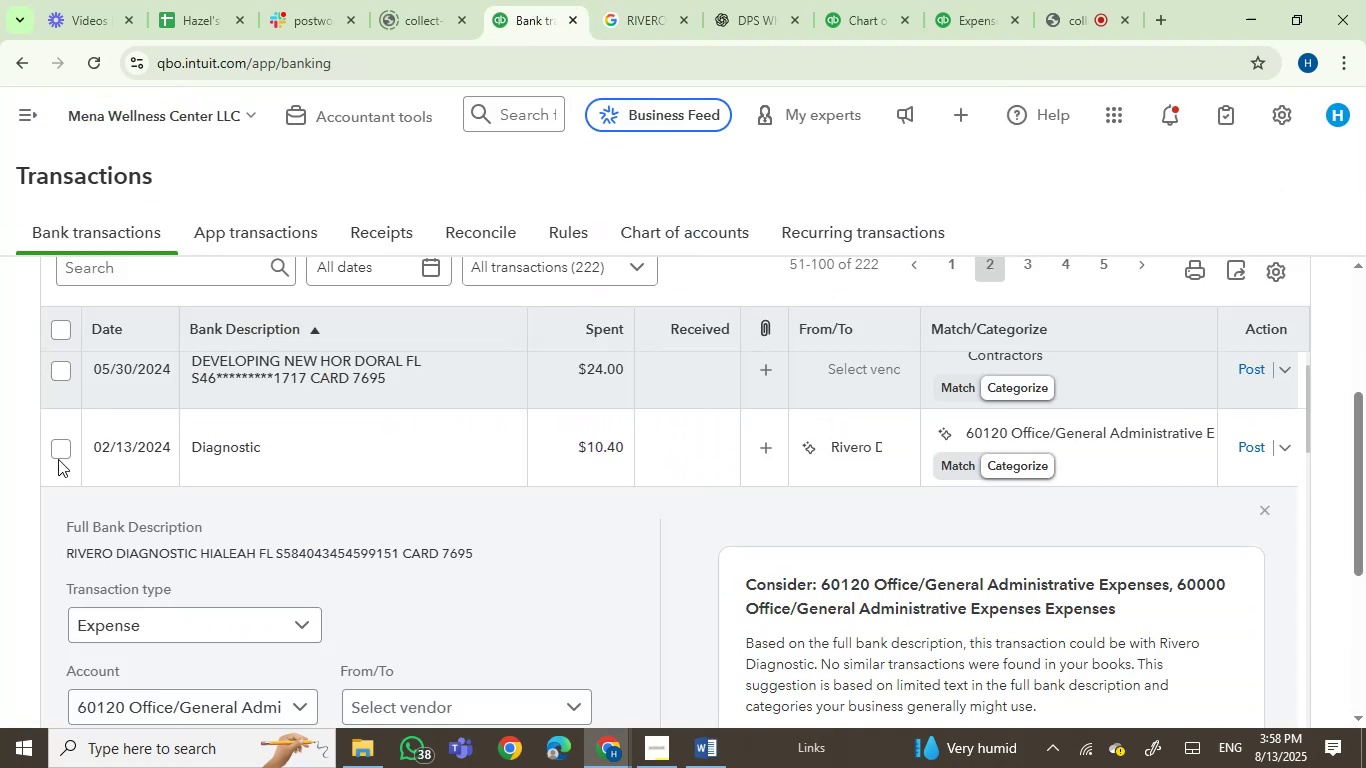 
left_click([62, 449])
 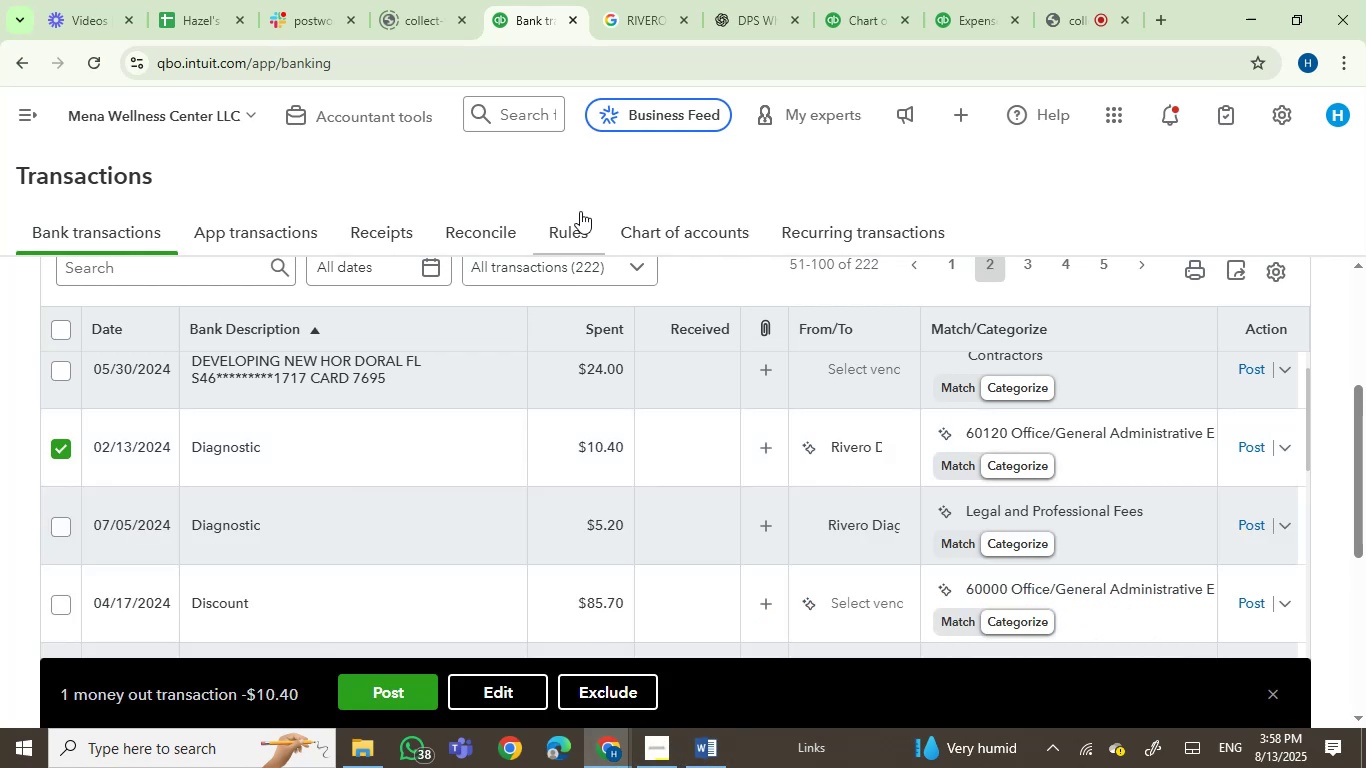 
left_click([645, 7])
 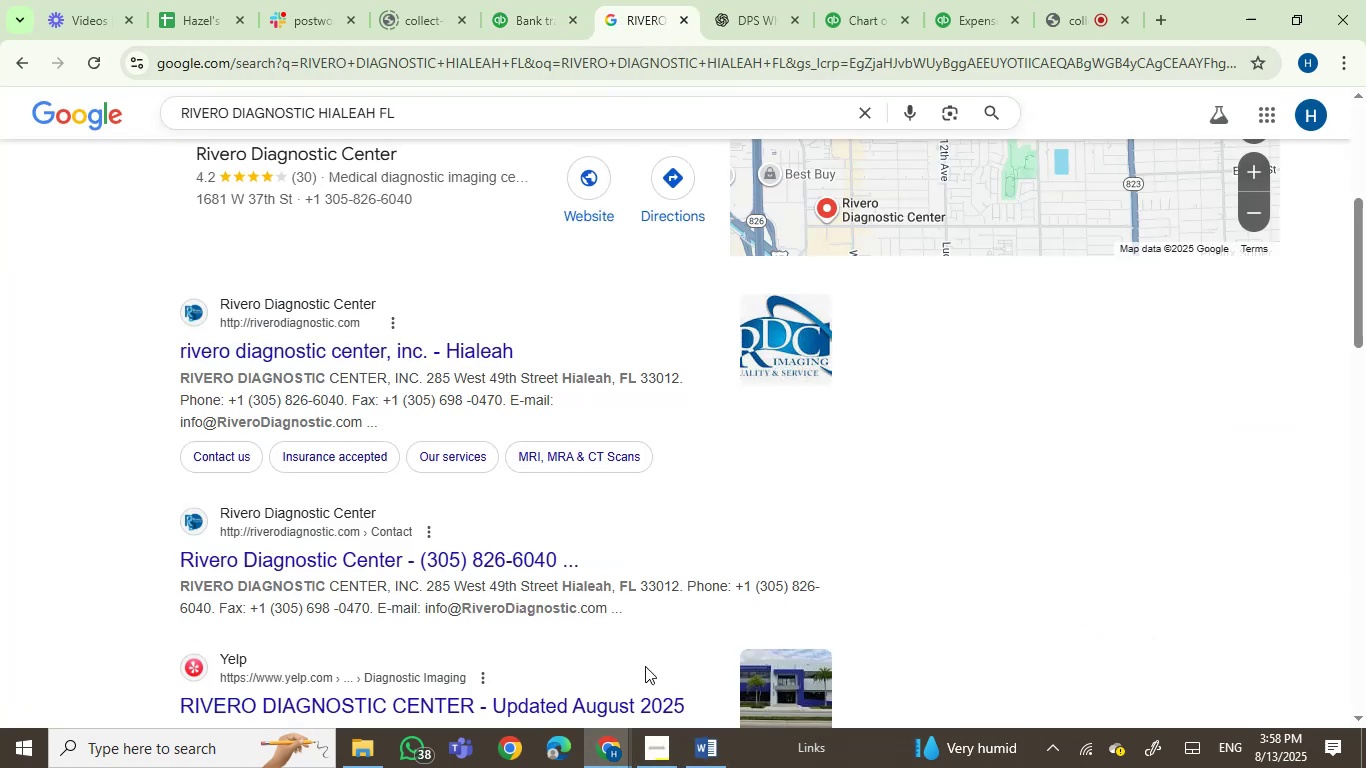 
left_click([702, 757])
 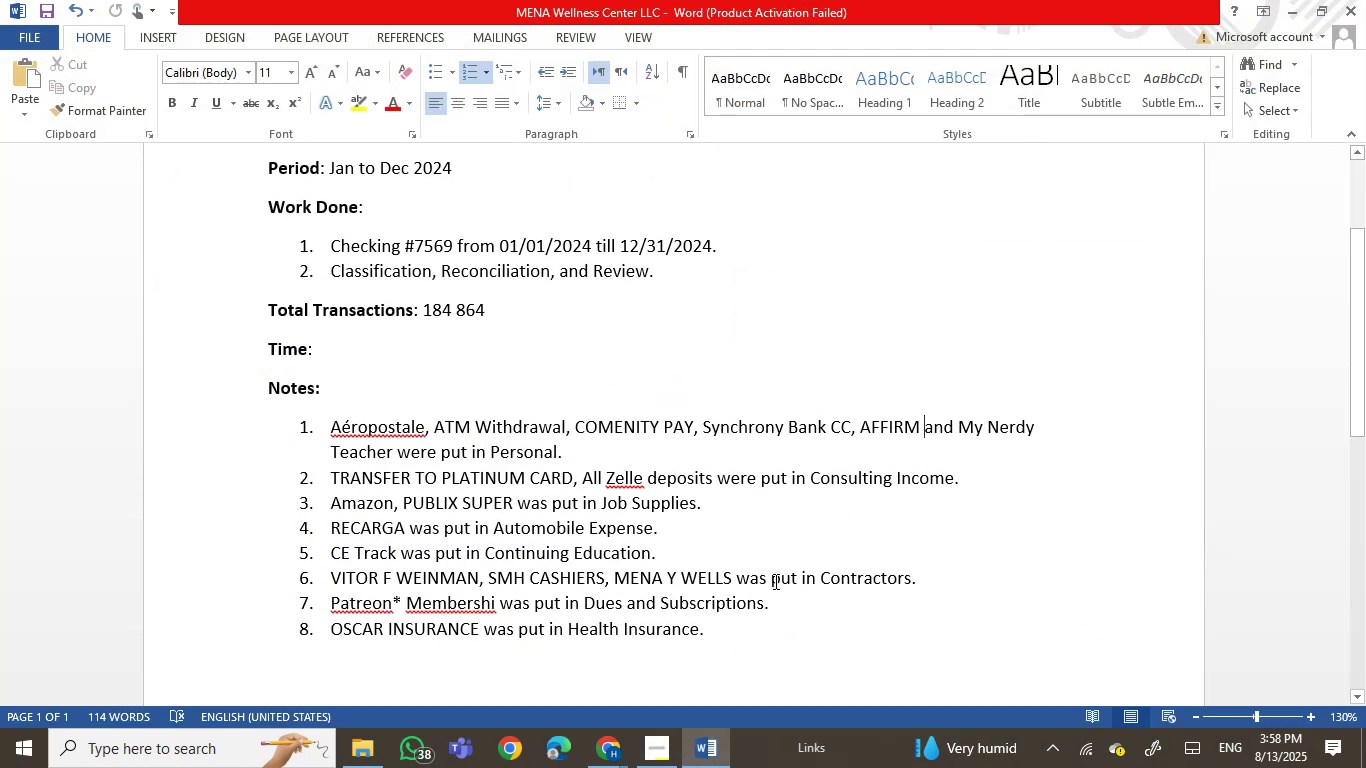 
left_click([735, 579])
 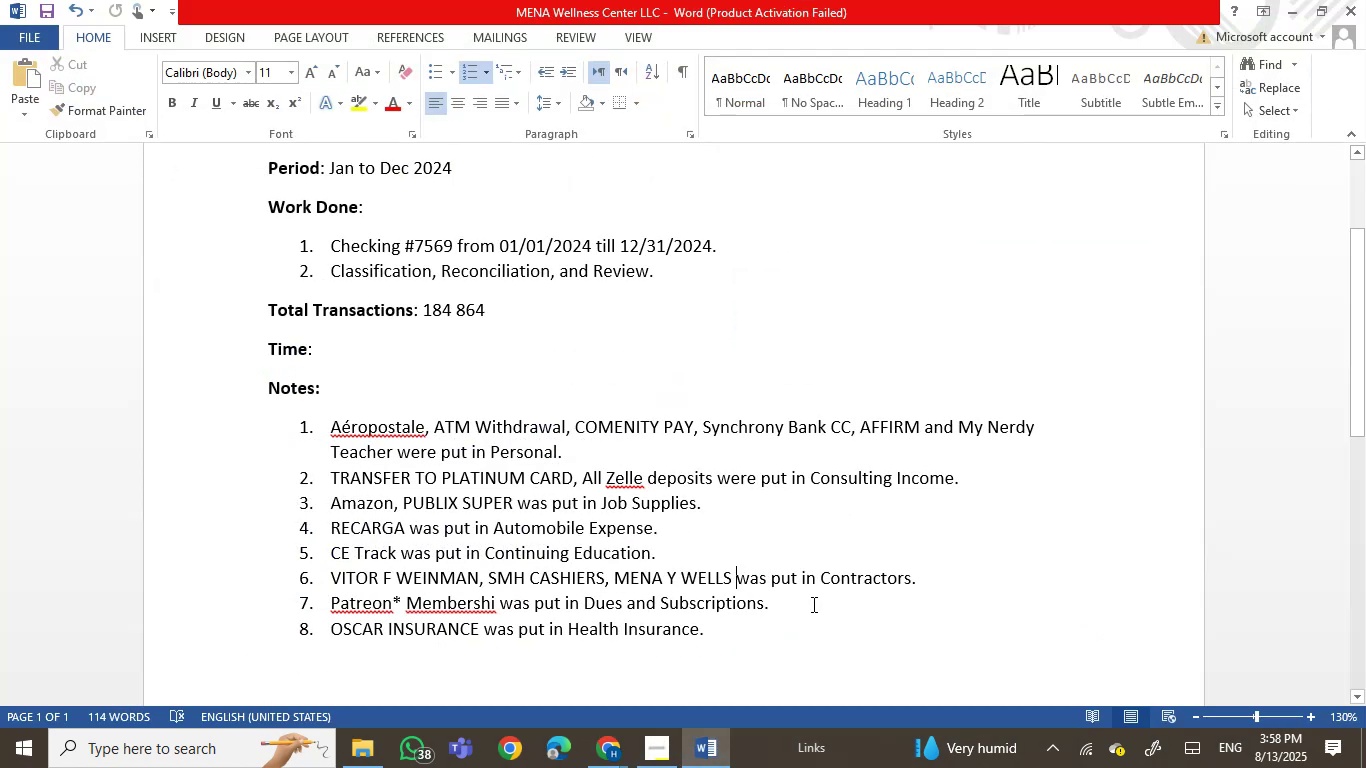 
key(ArrowLeft)
 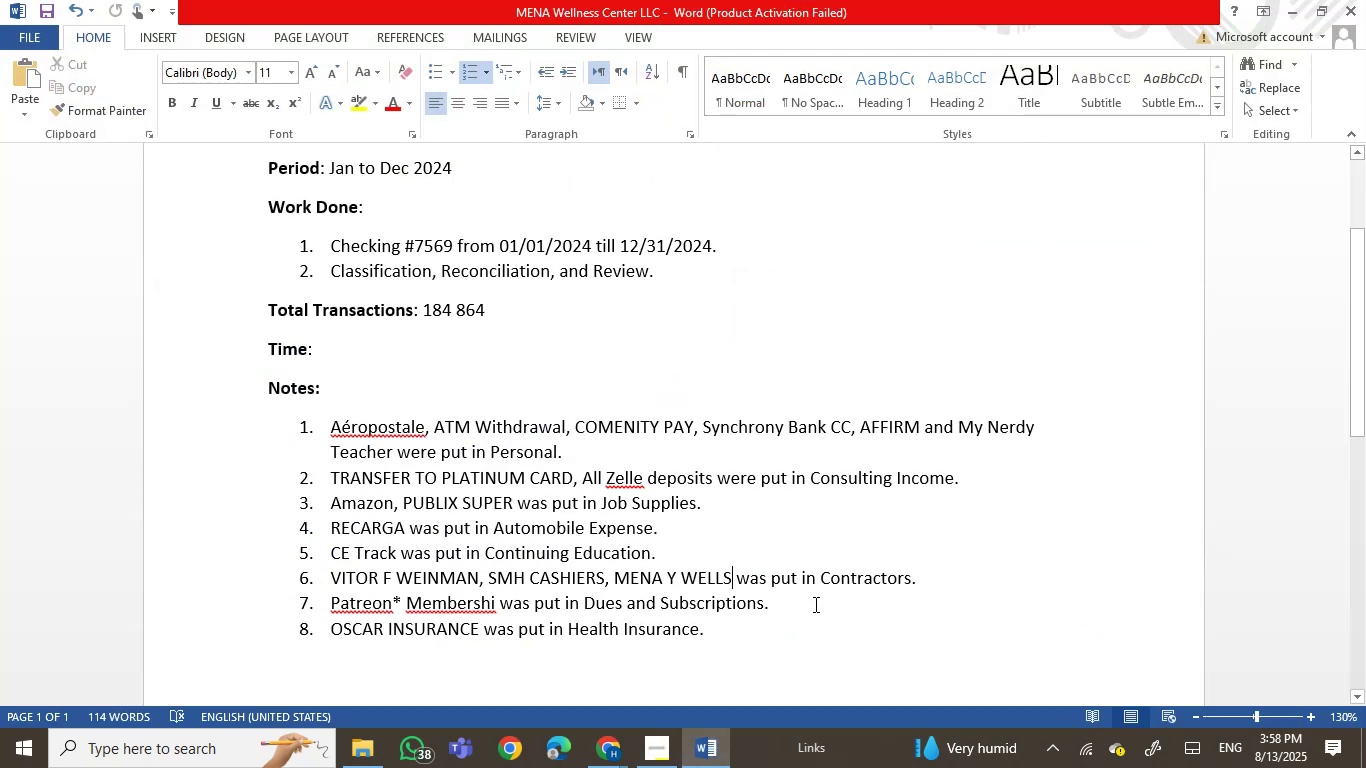 
key(Comma)
 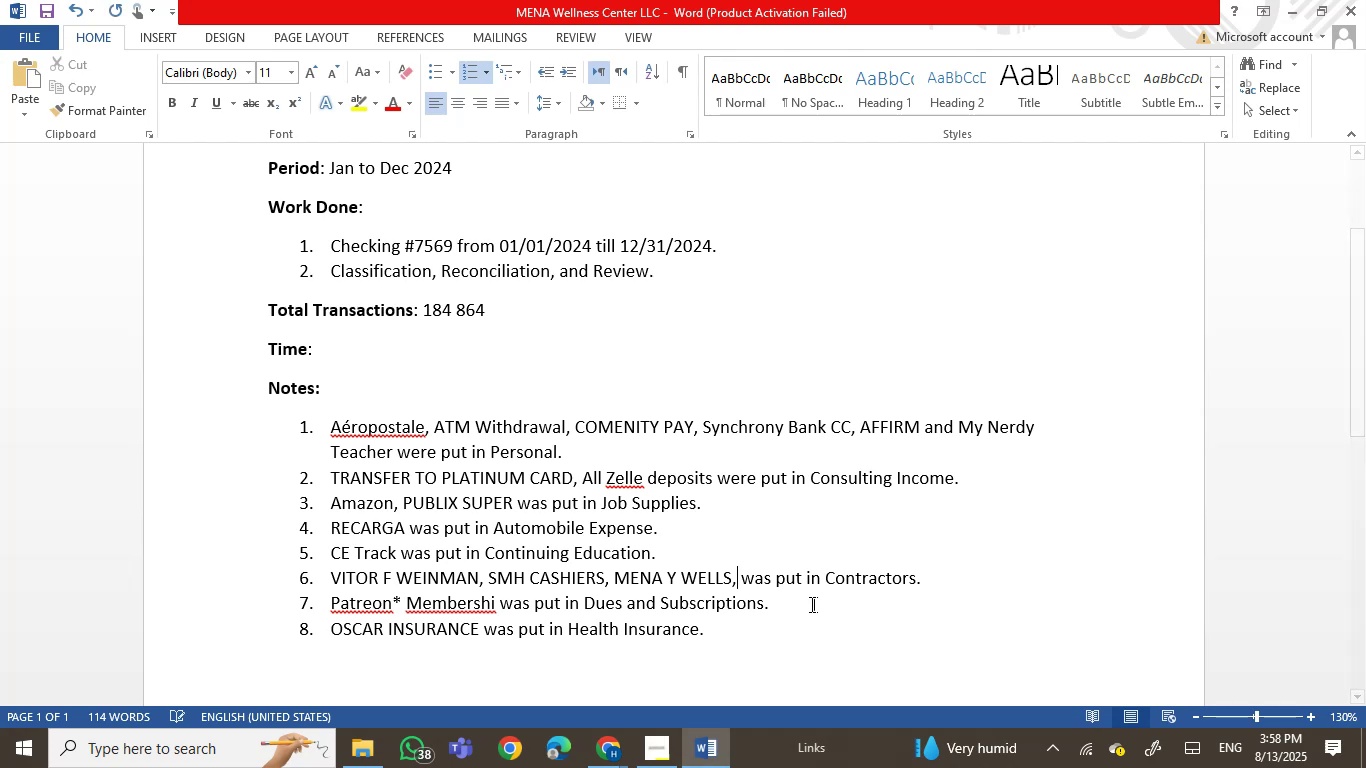 
key(Space)
 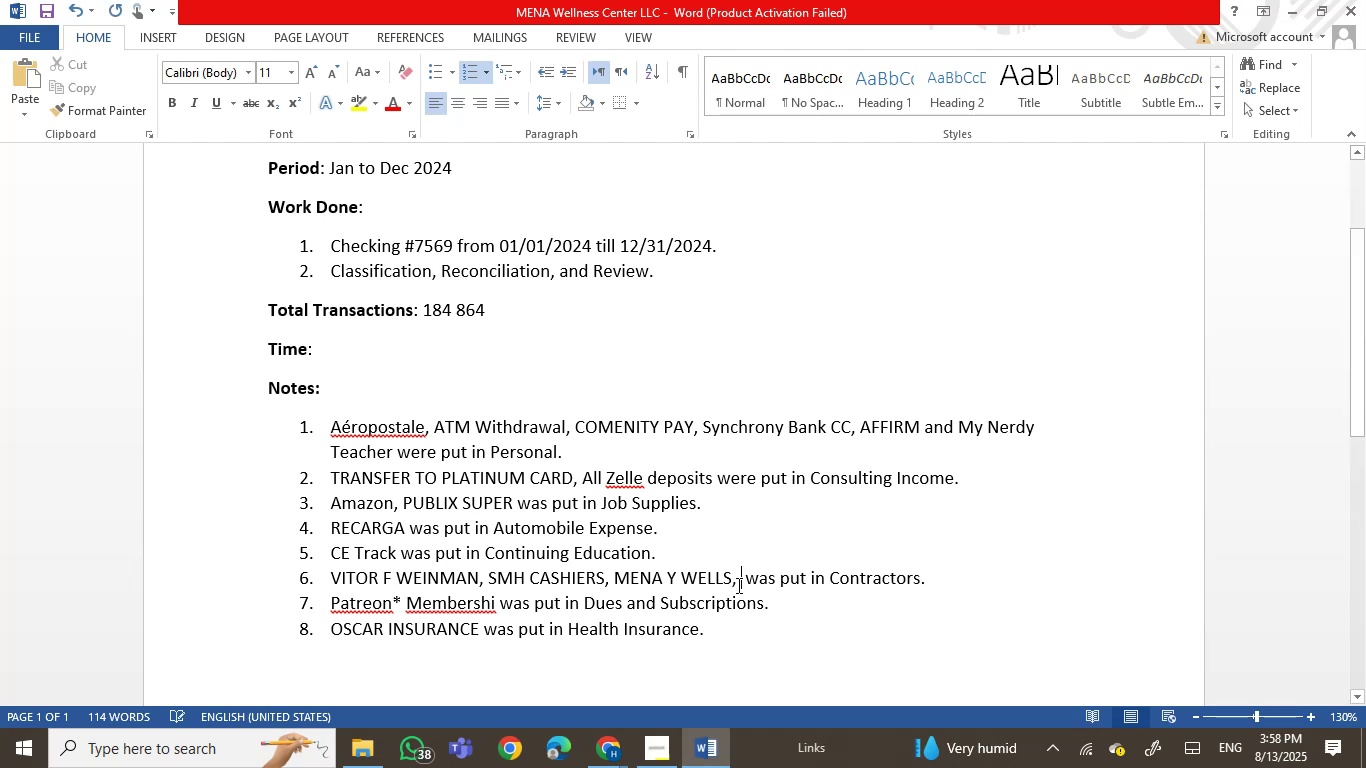 
right_click([737, 585])
 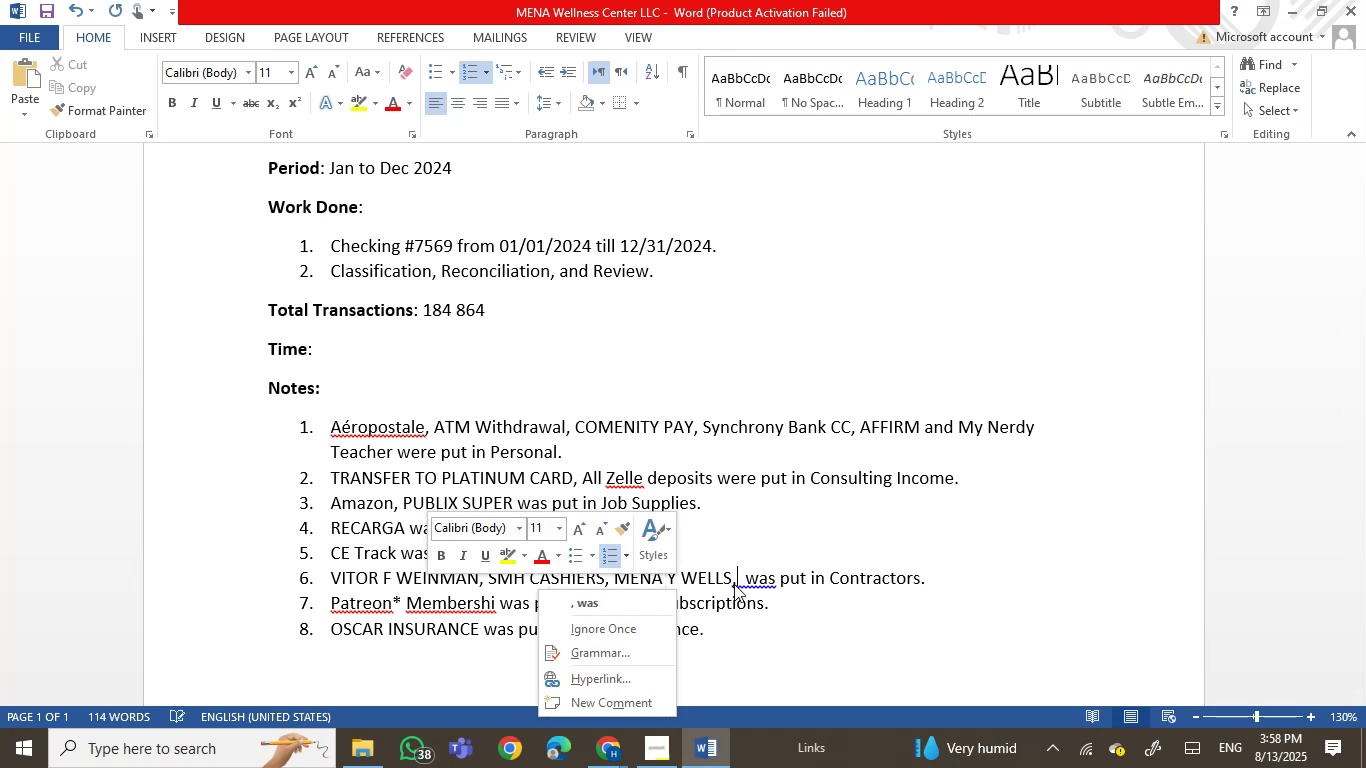 
left_click([627, 608])
 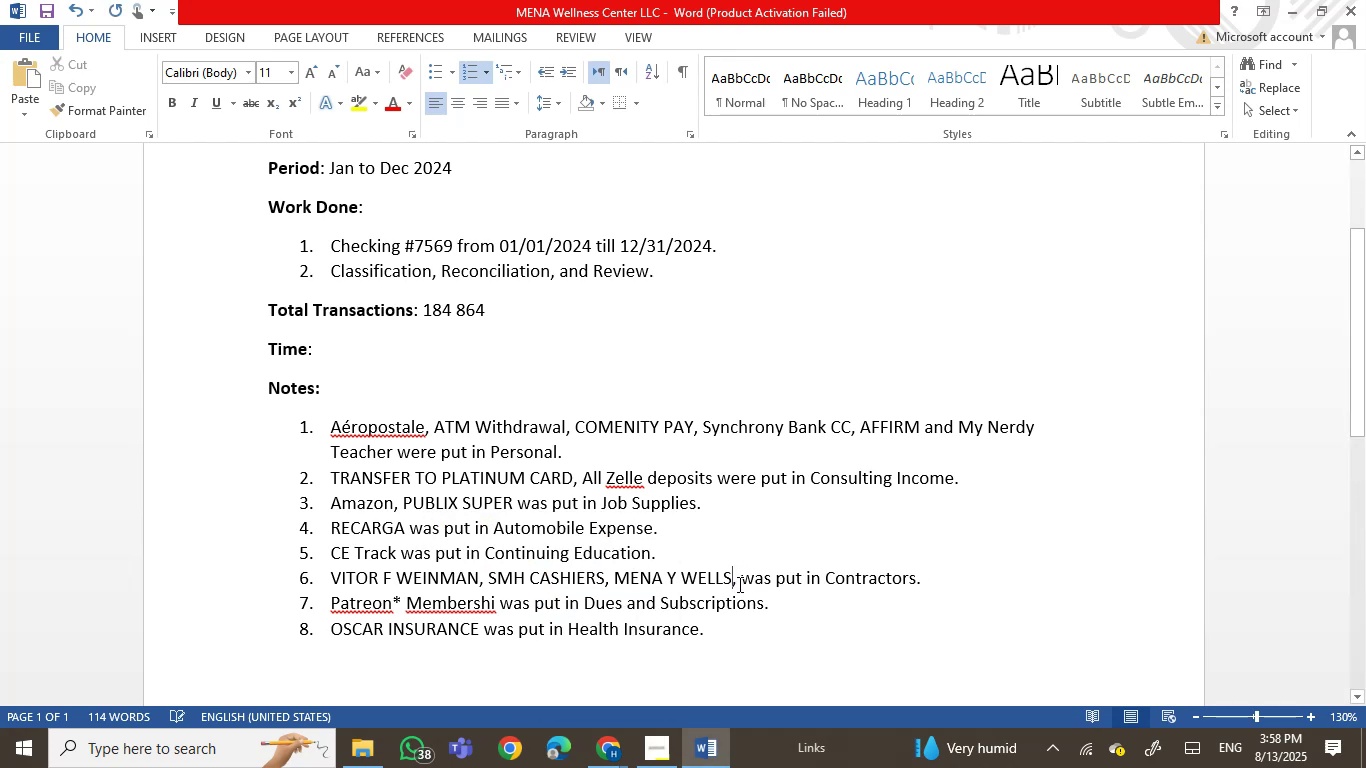 
right_click([742, 582])
 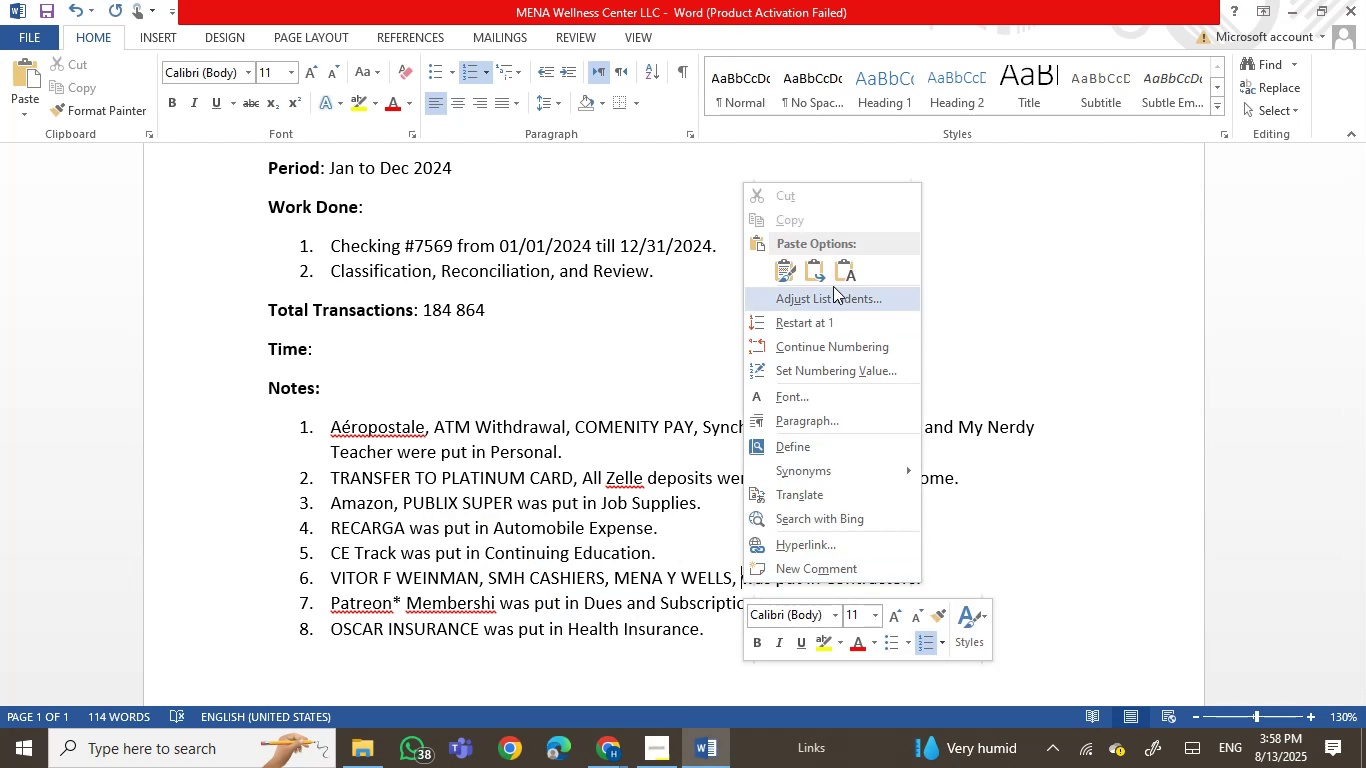 
left_click([853, 269])
 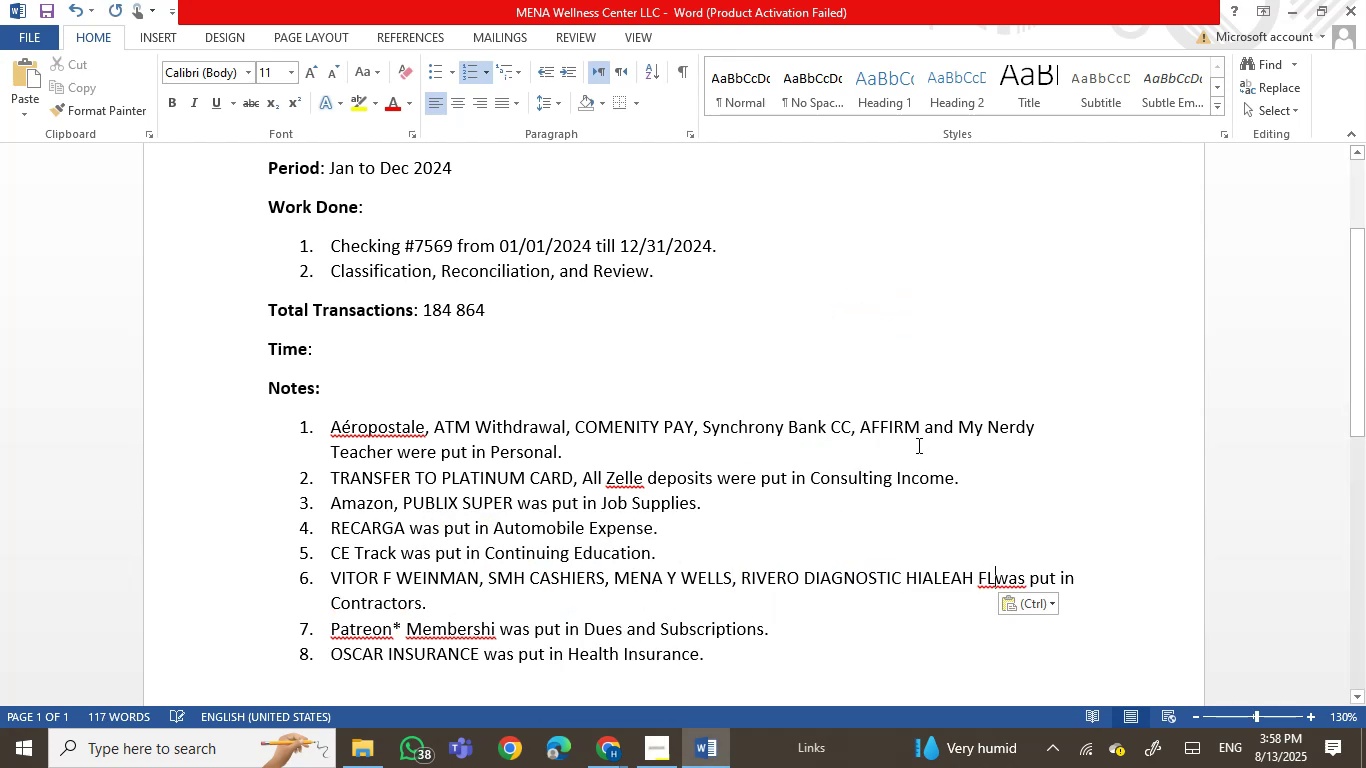 
key(Backspace)
 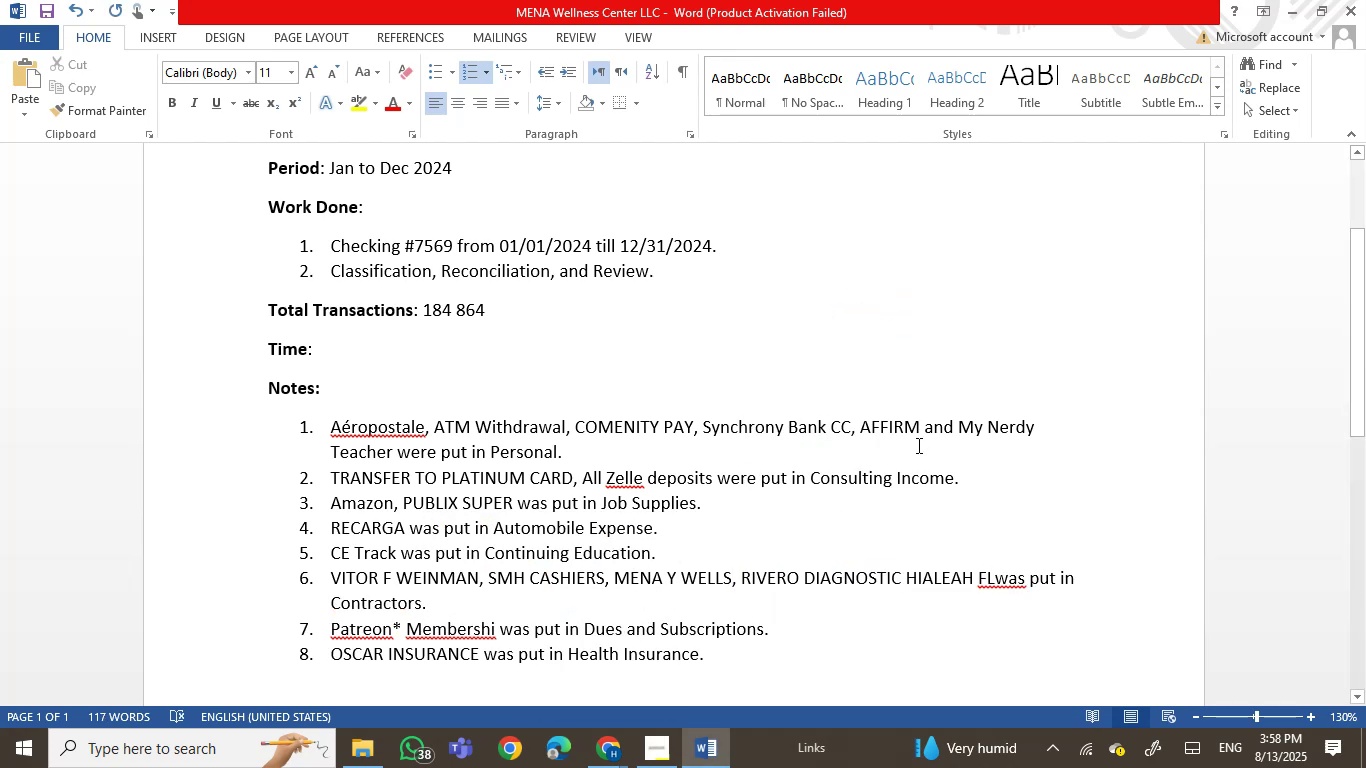 
hold_key(key=Backspace, duration=0.66)
 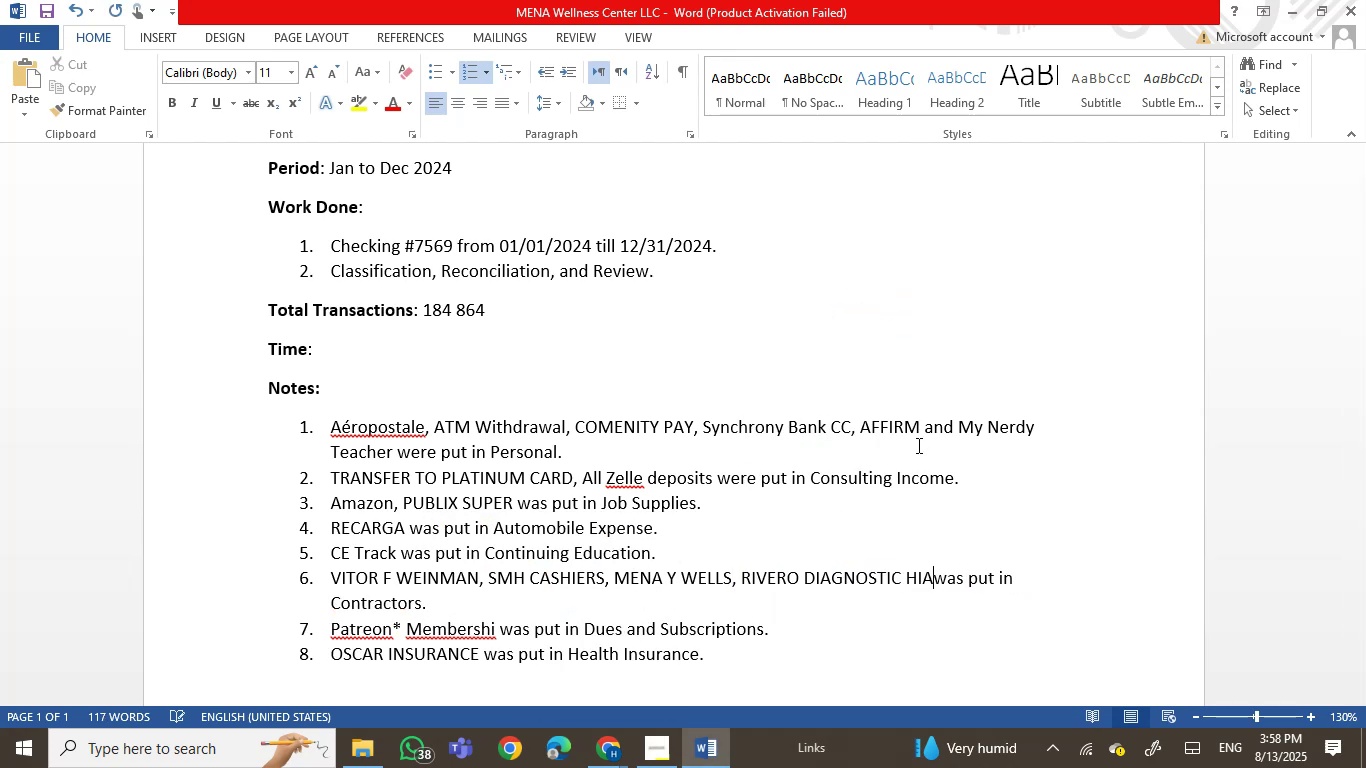 
key(Backspace)
 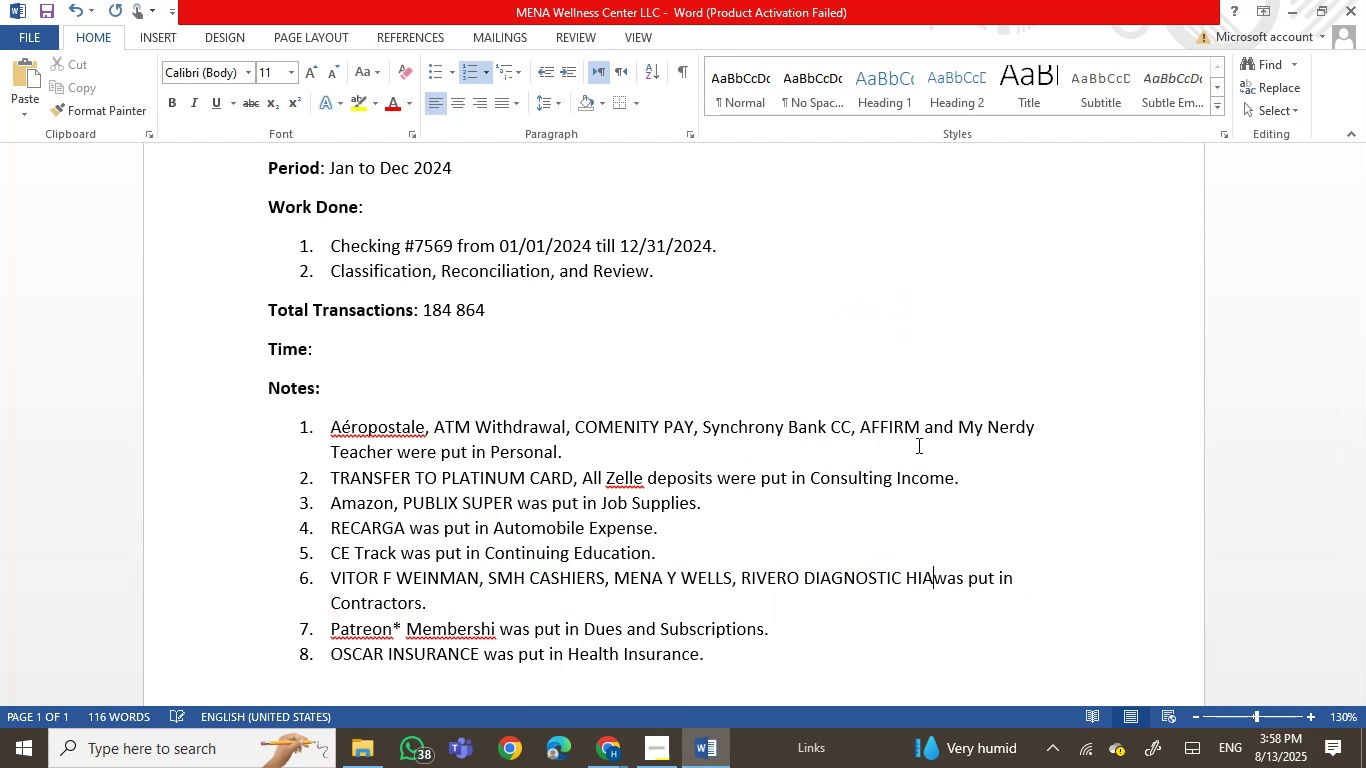 
key(Backspace)
 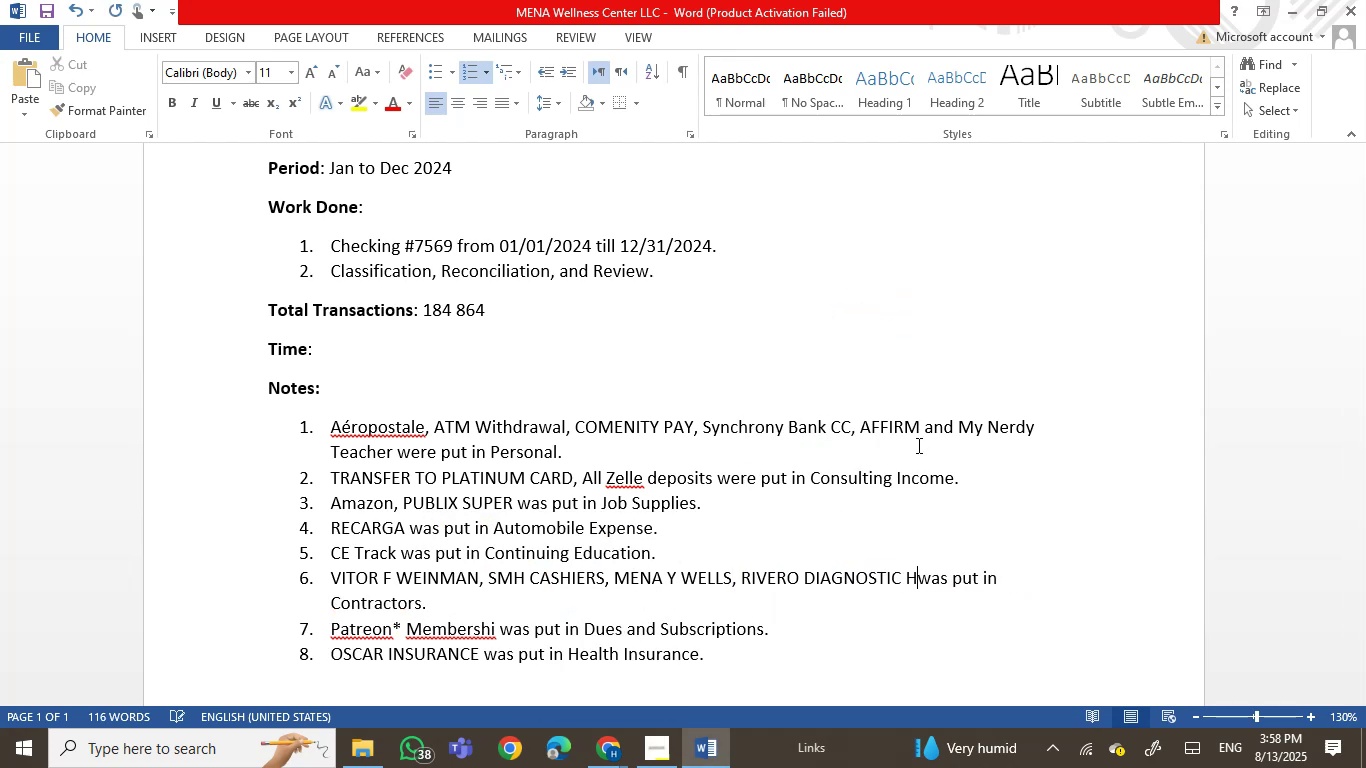 
key(Backspace)
 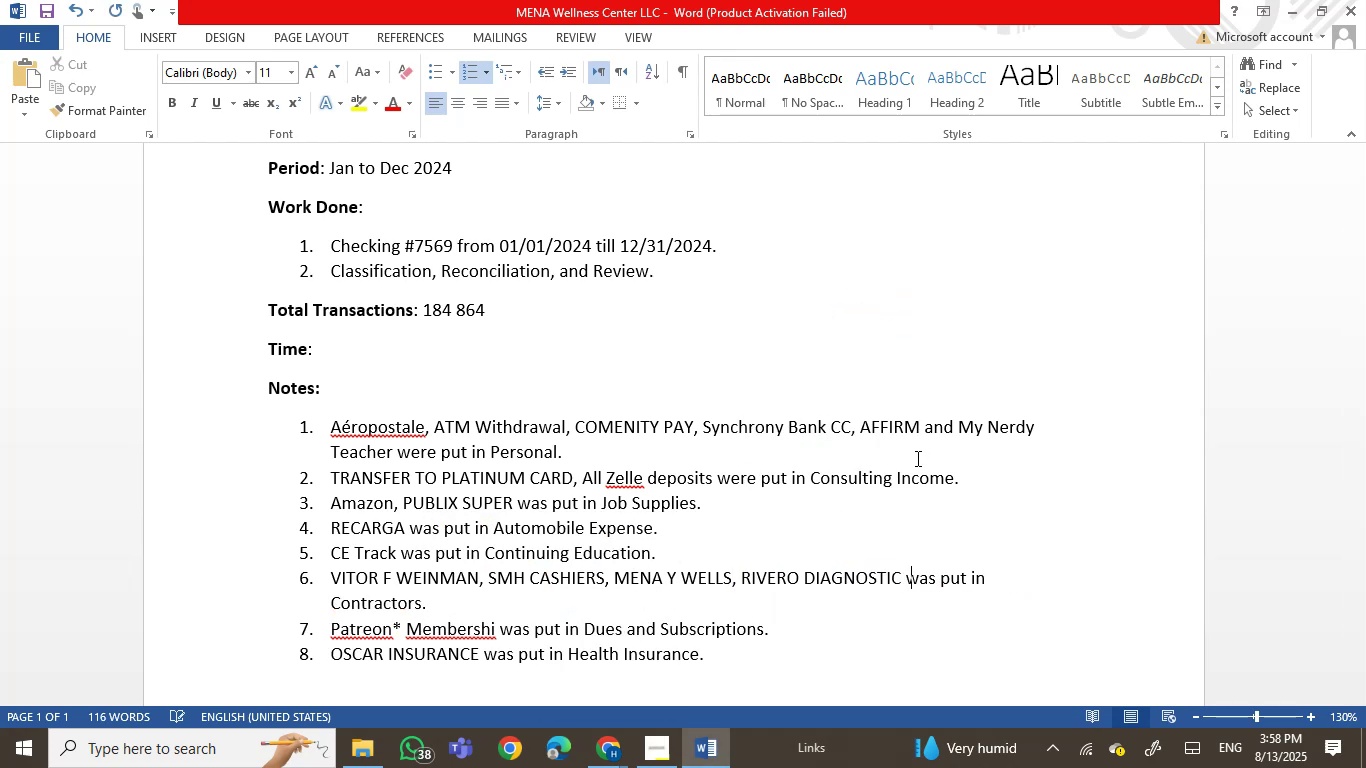 
key(Backspace)
 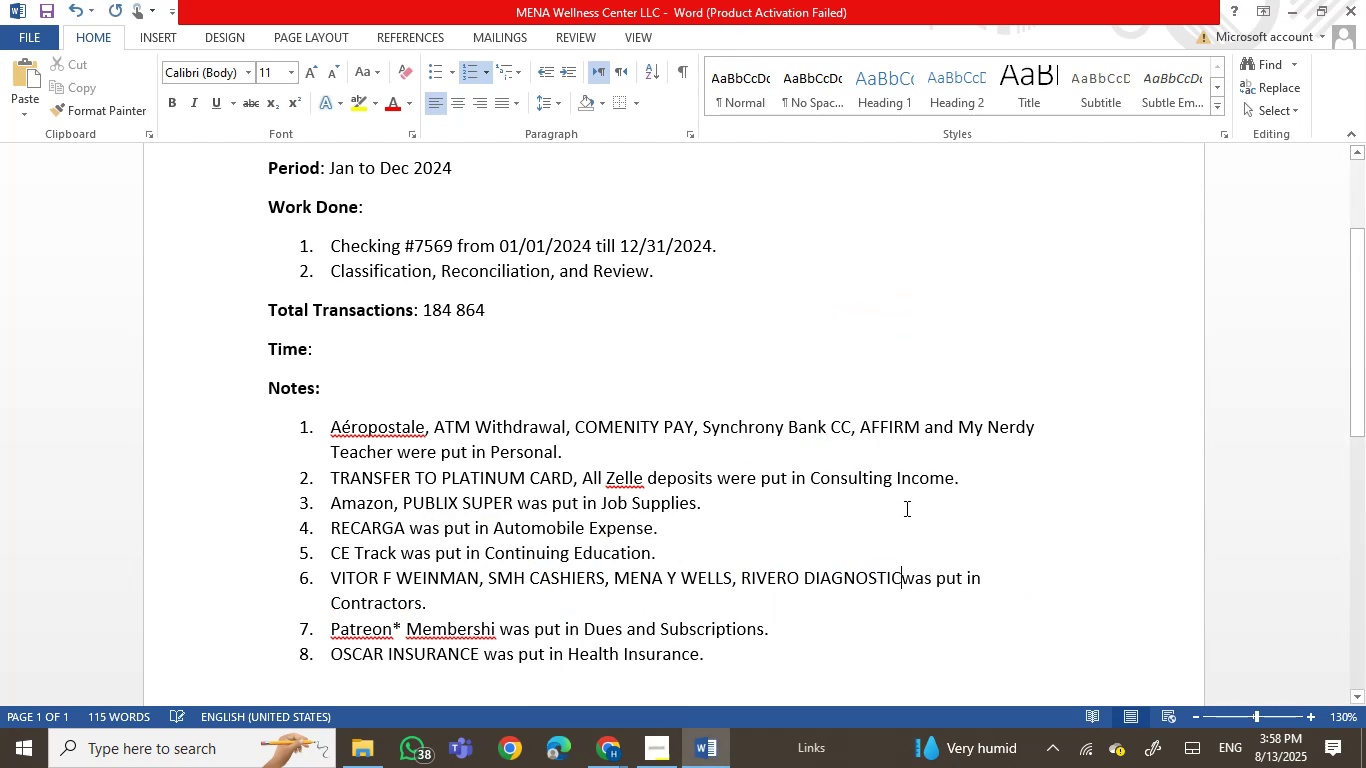 
key(Space)
 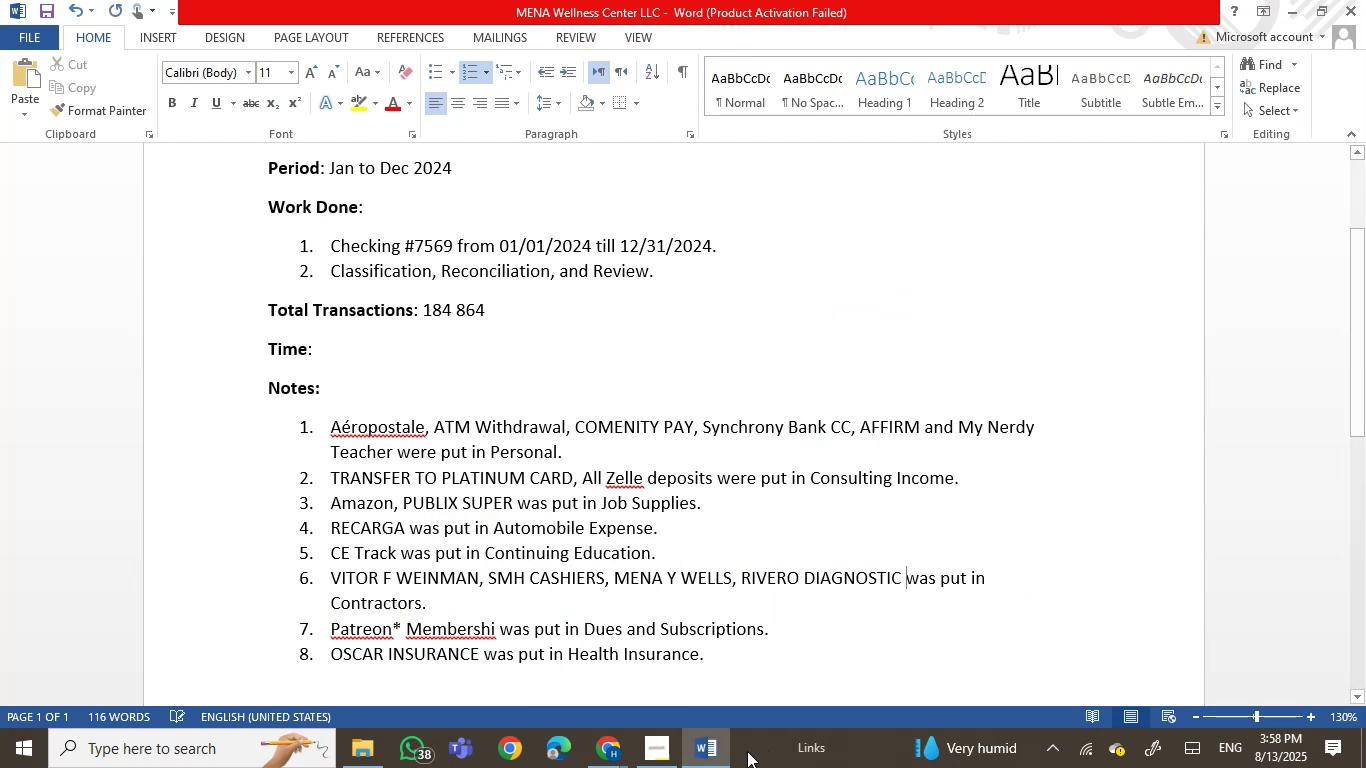 
left_click([714, 767])
 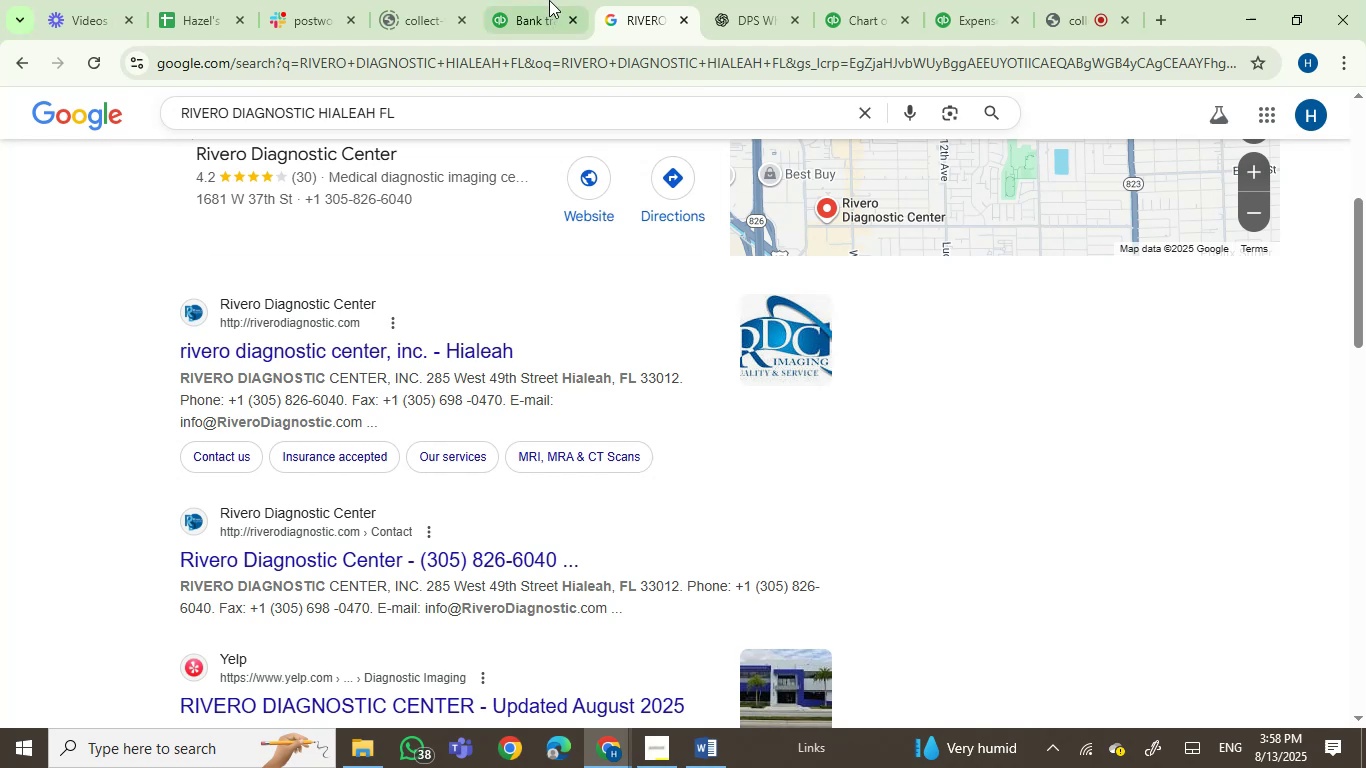 
left_click([540, 17])
 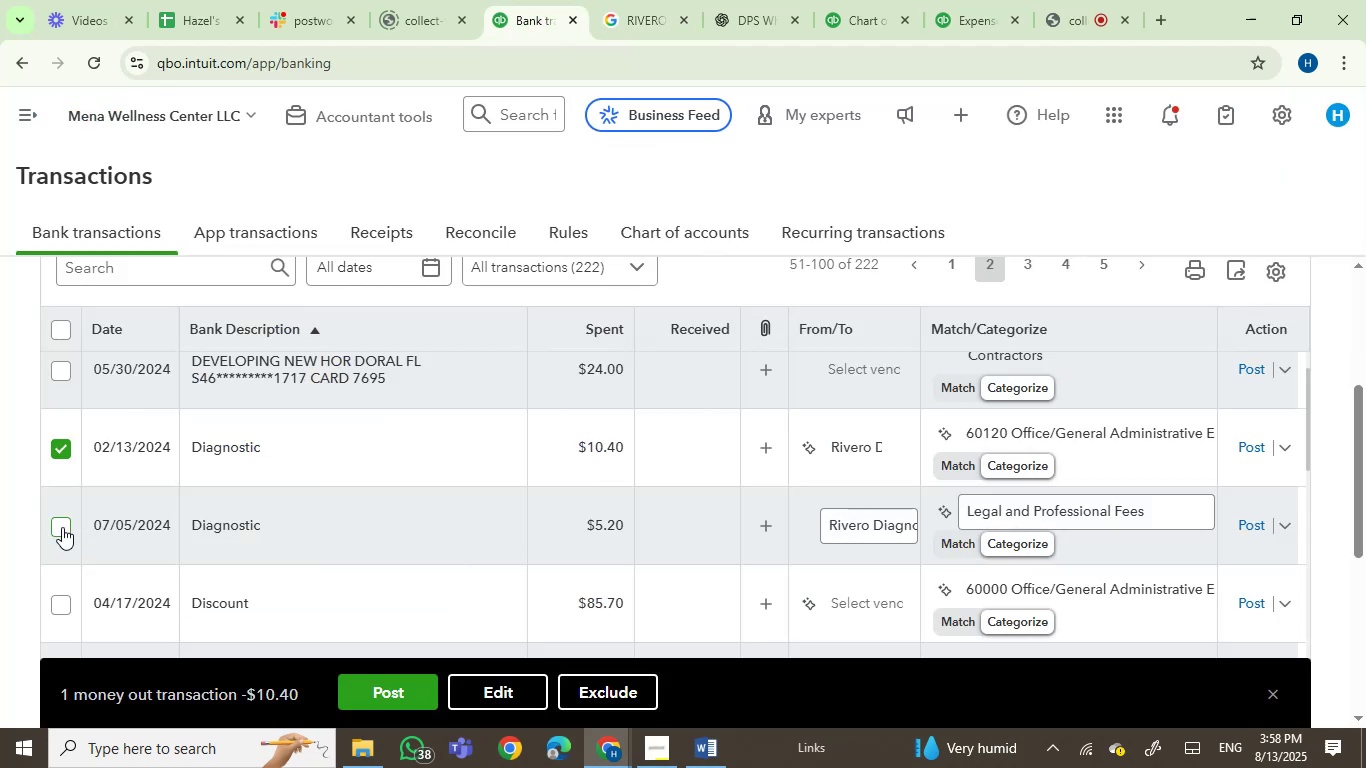 
double_click([64, 610])
 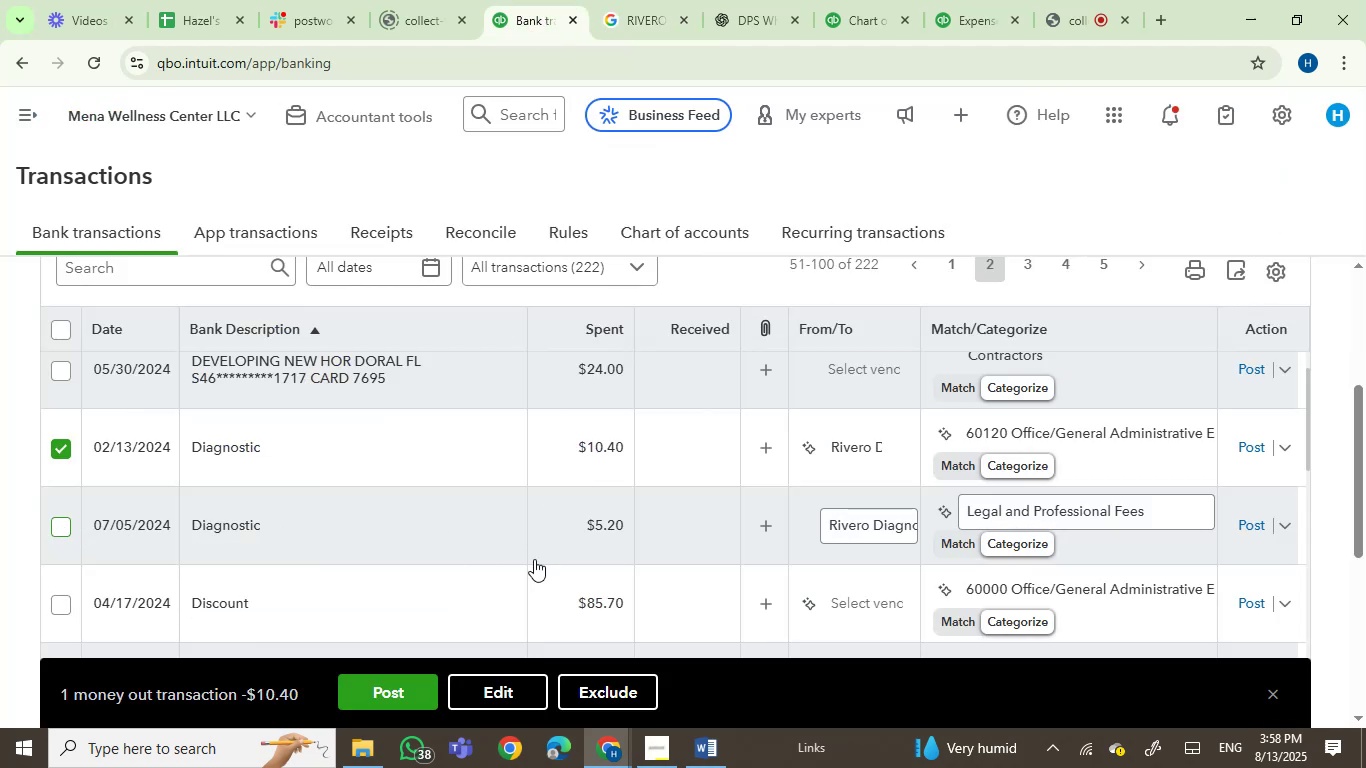 
scroll: coordinate [549, 554], scroll_direction: down, amount: 2.0
 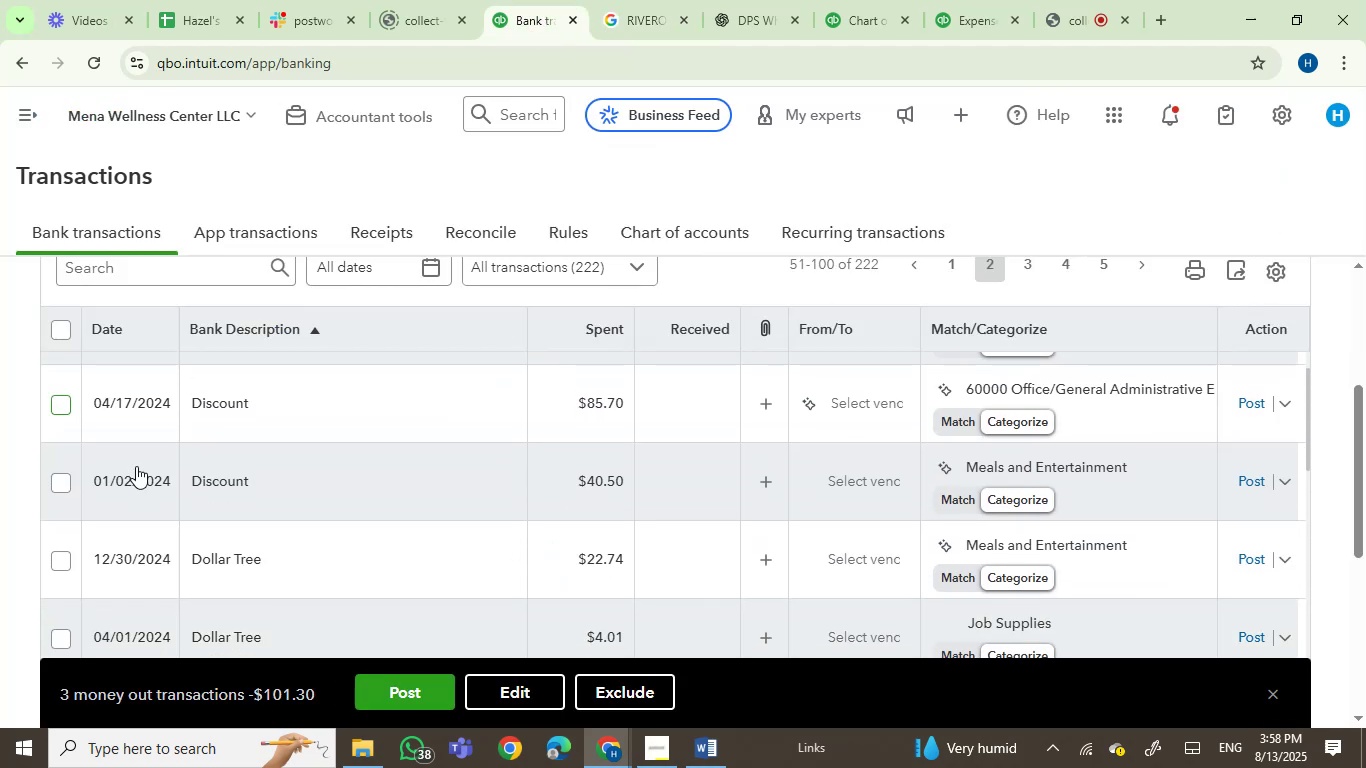 
scroll: coordinate [420, 551], scroll_direction: up, amount: 1.0
 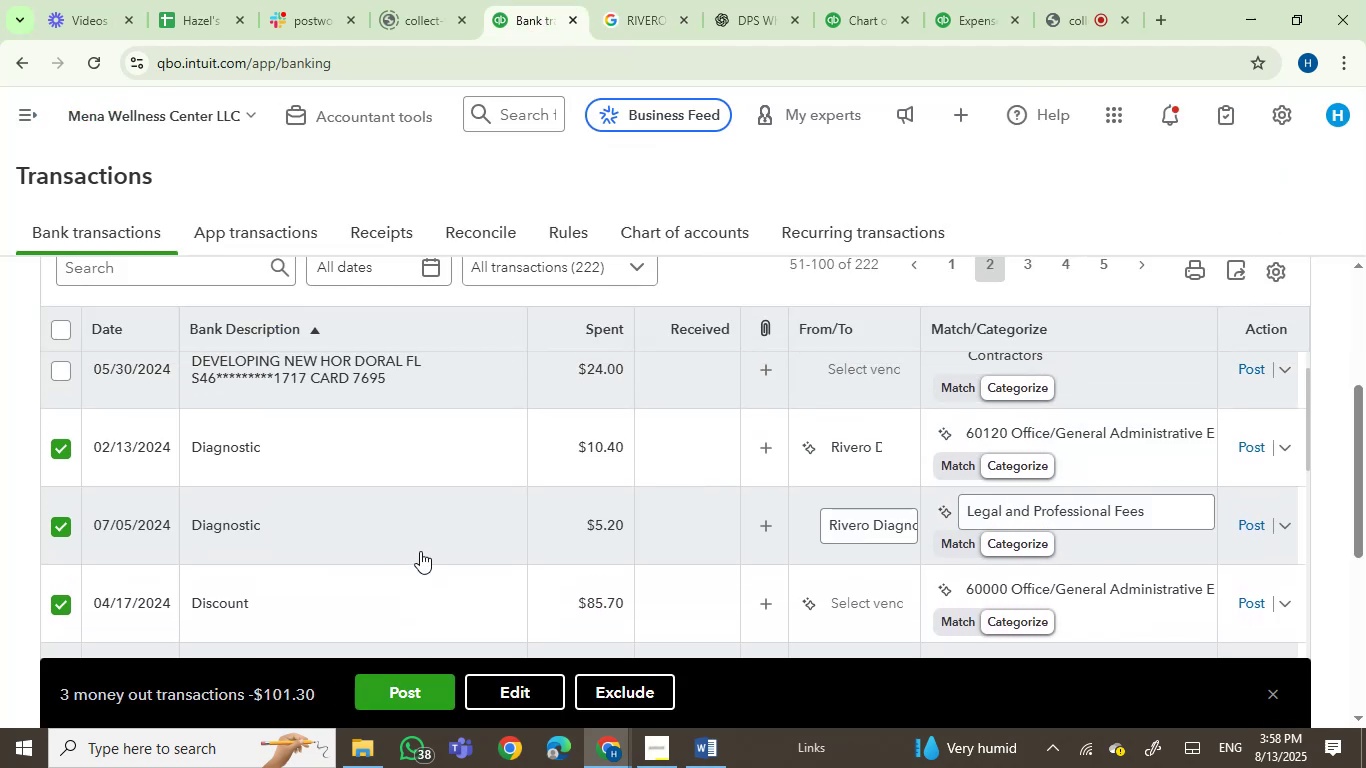 
scroll: coordinate [420, 551], scroll_direction: down, amount: 1.0
 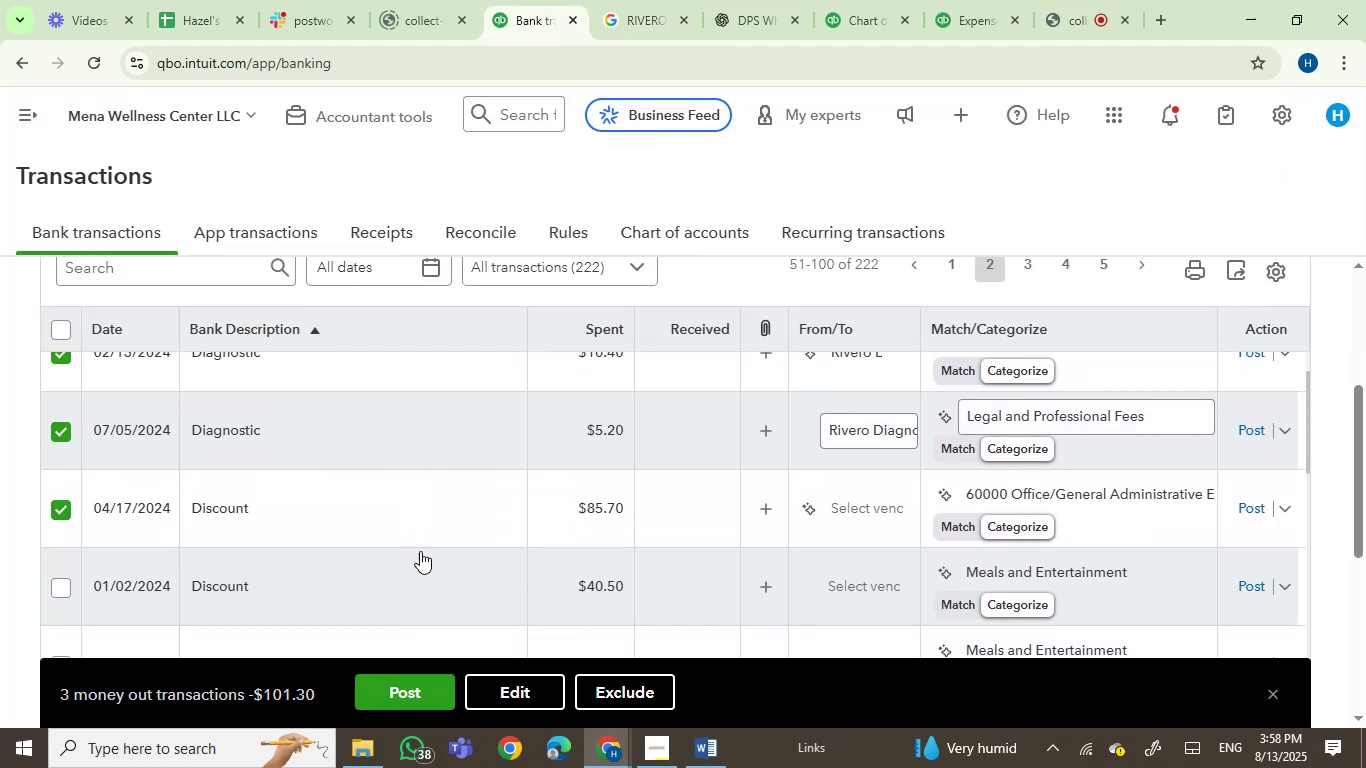 
mouse_move([224, 504])
 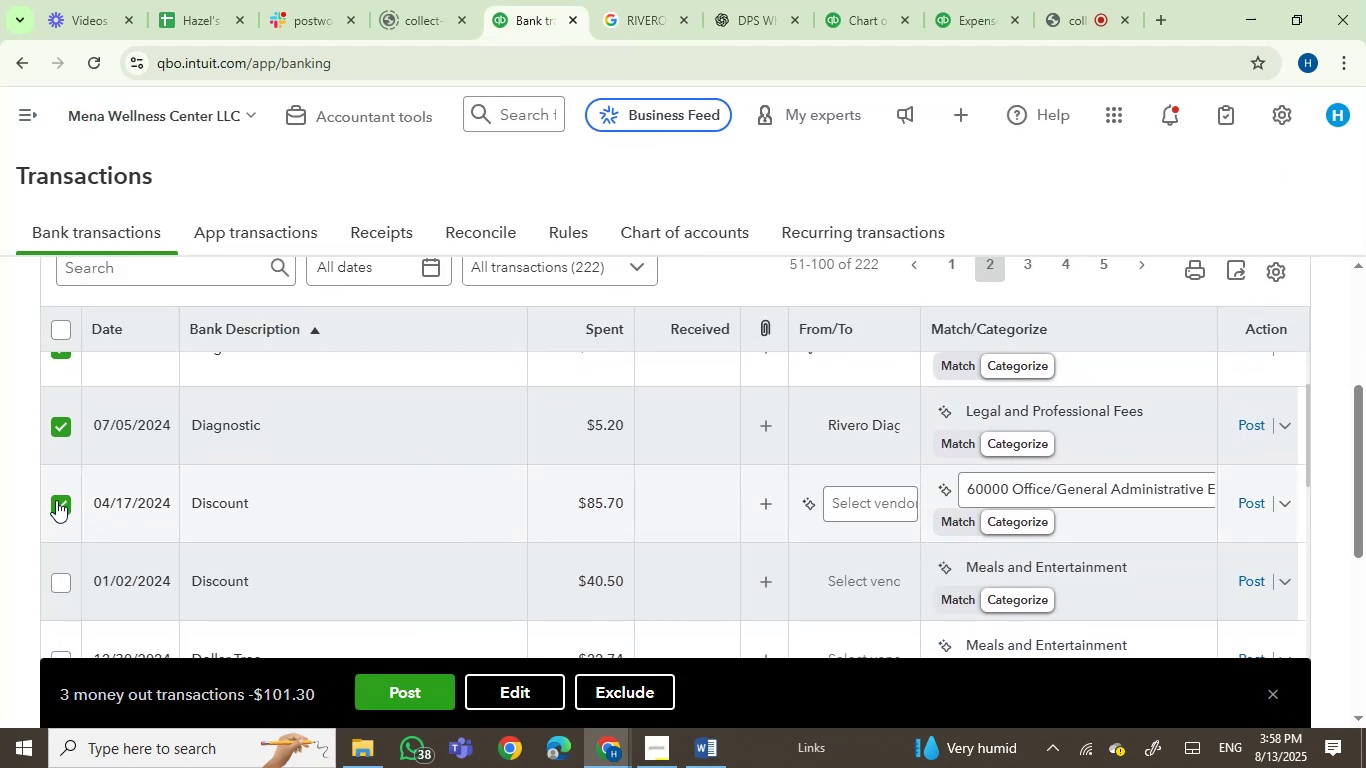 
left_click([56, 500])
 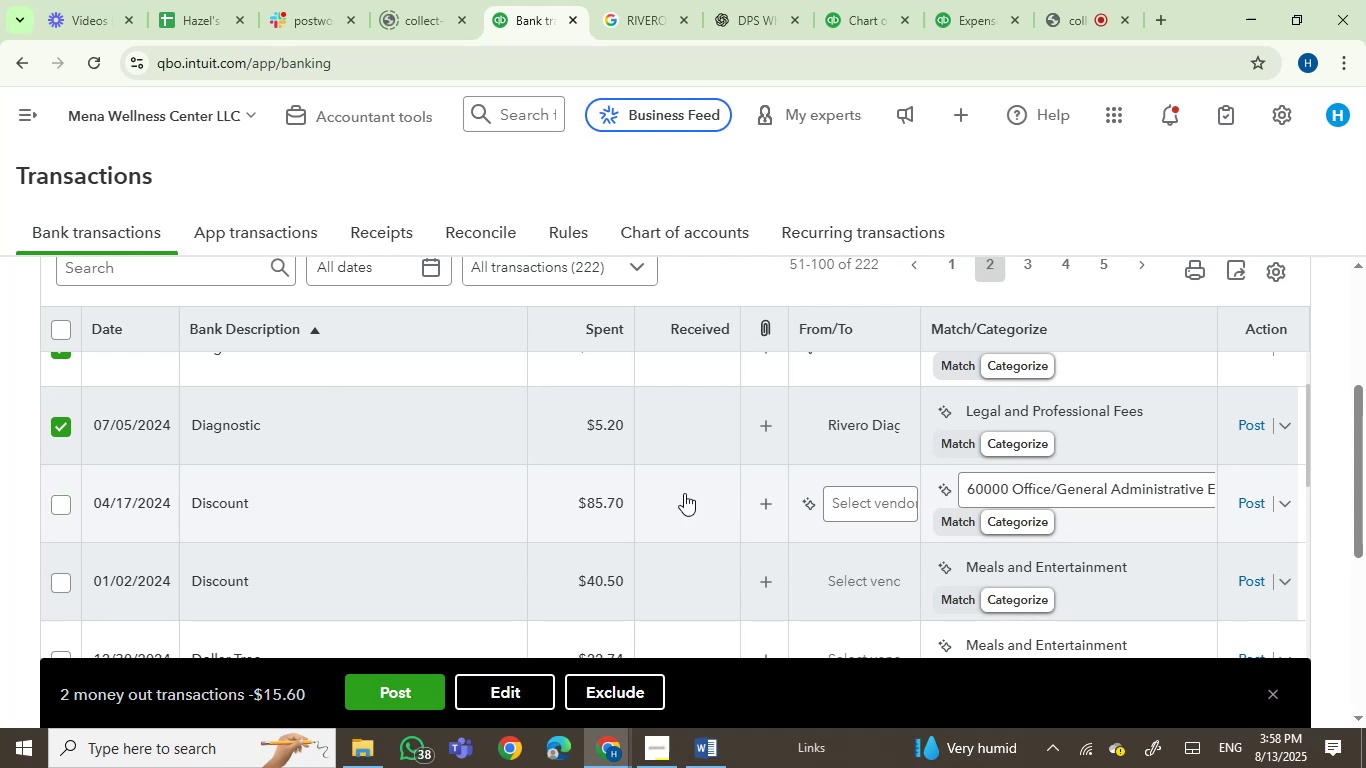 
scroll: coordinate [702, 497], scroll_direction: up, amount: 1.0
 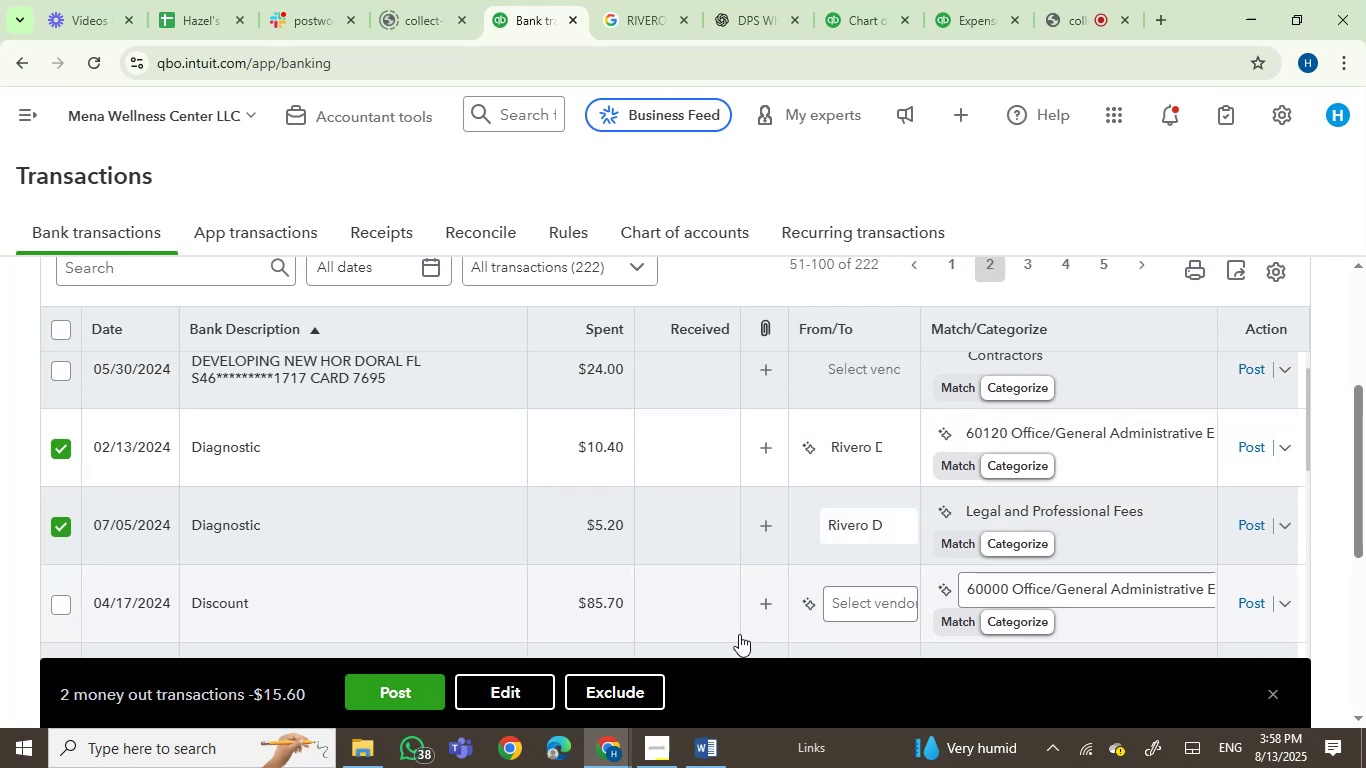 
left_click([523, 698])
 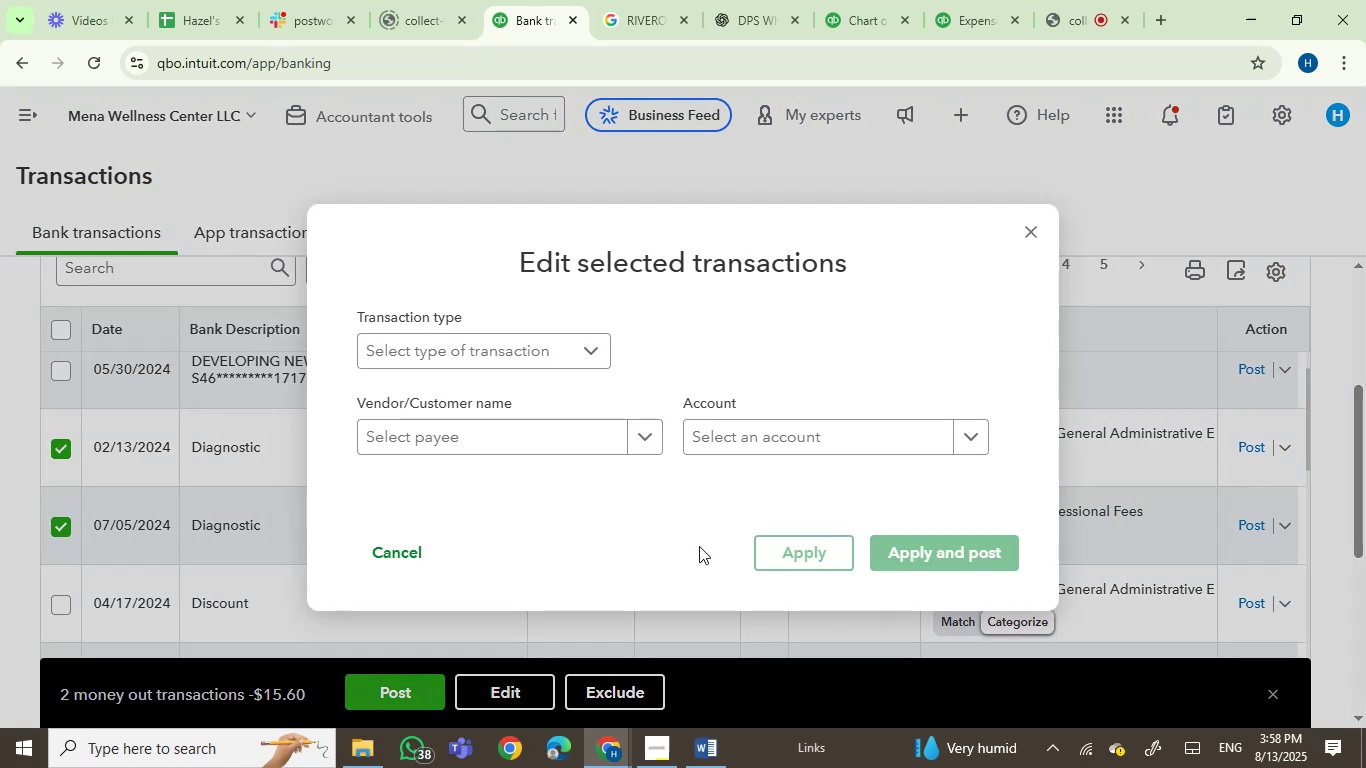 
left_click([769, 433])
 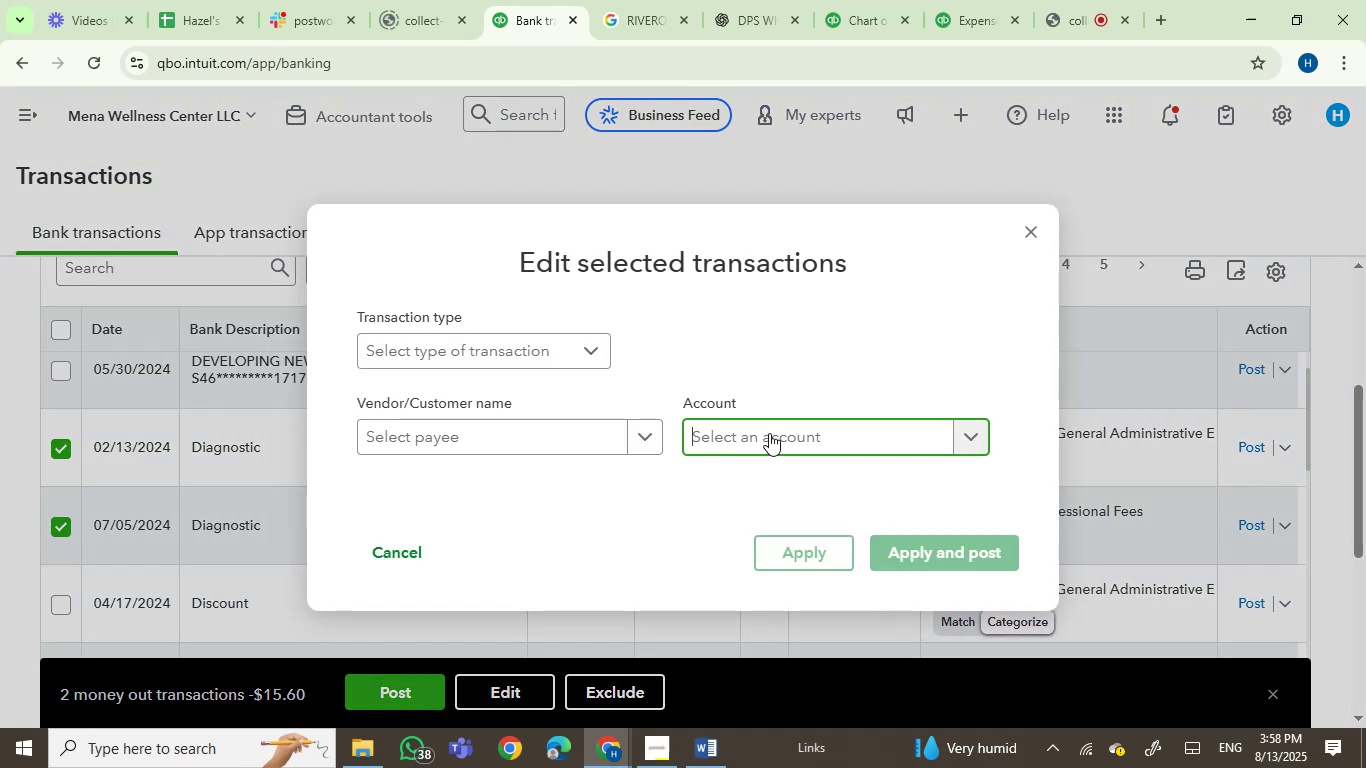 
type(contra)
 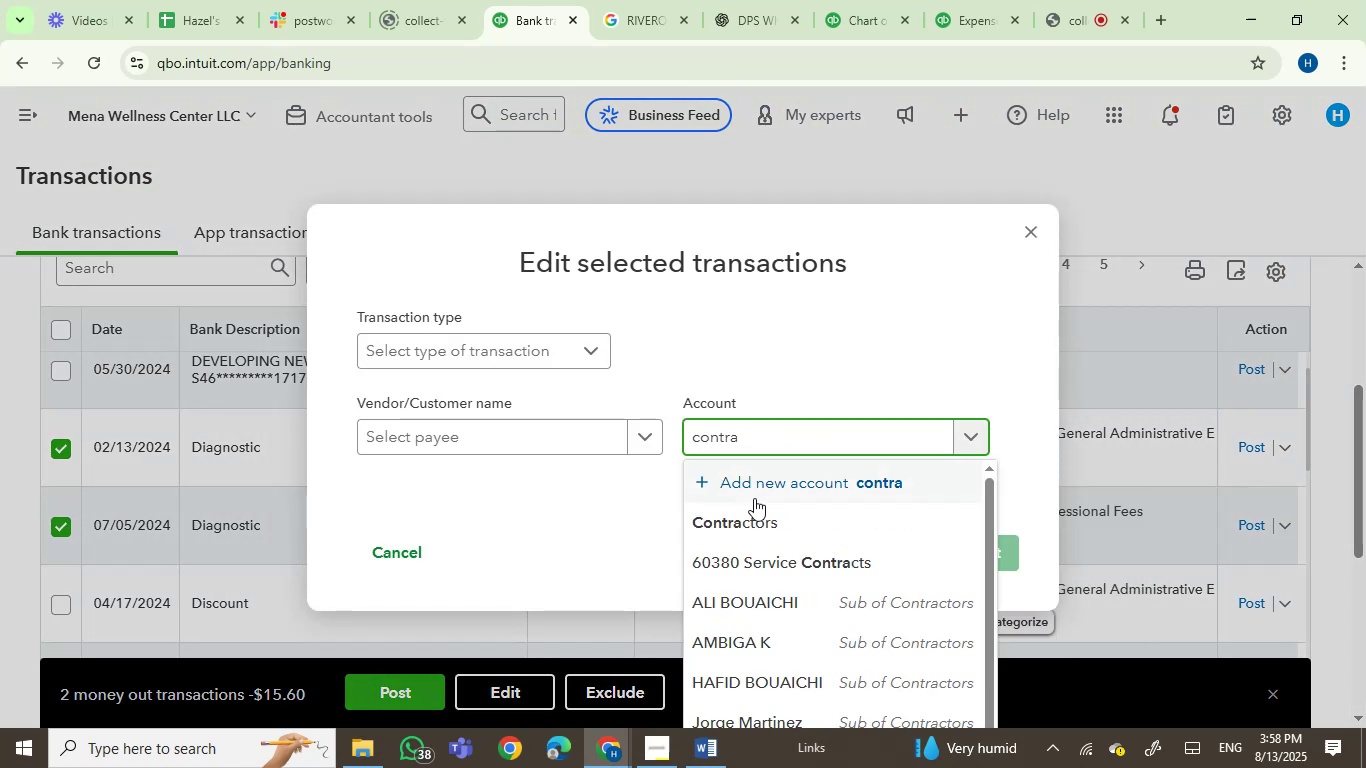 
left_click([758, 522])
 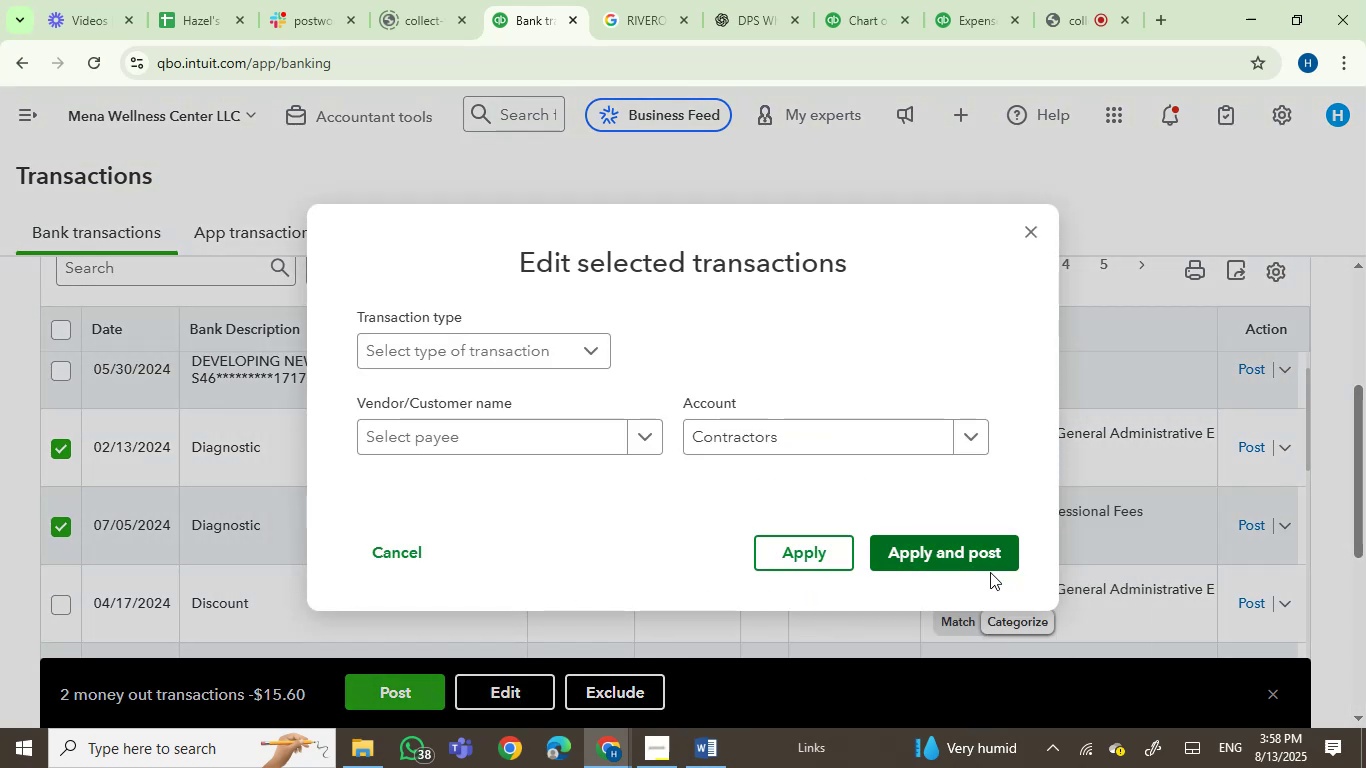 
left_click([959, 560])
 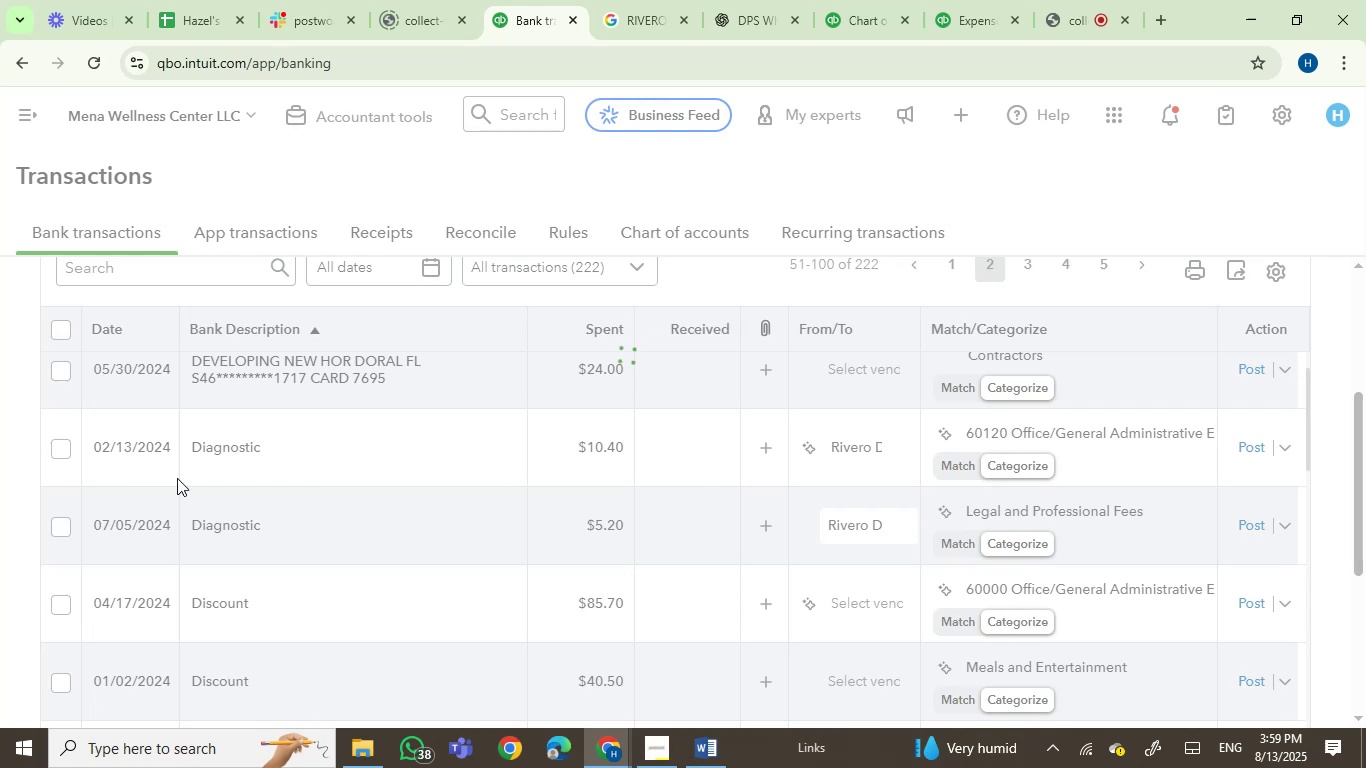 
left_click([224, 456])
 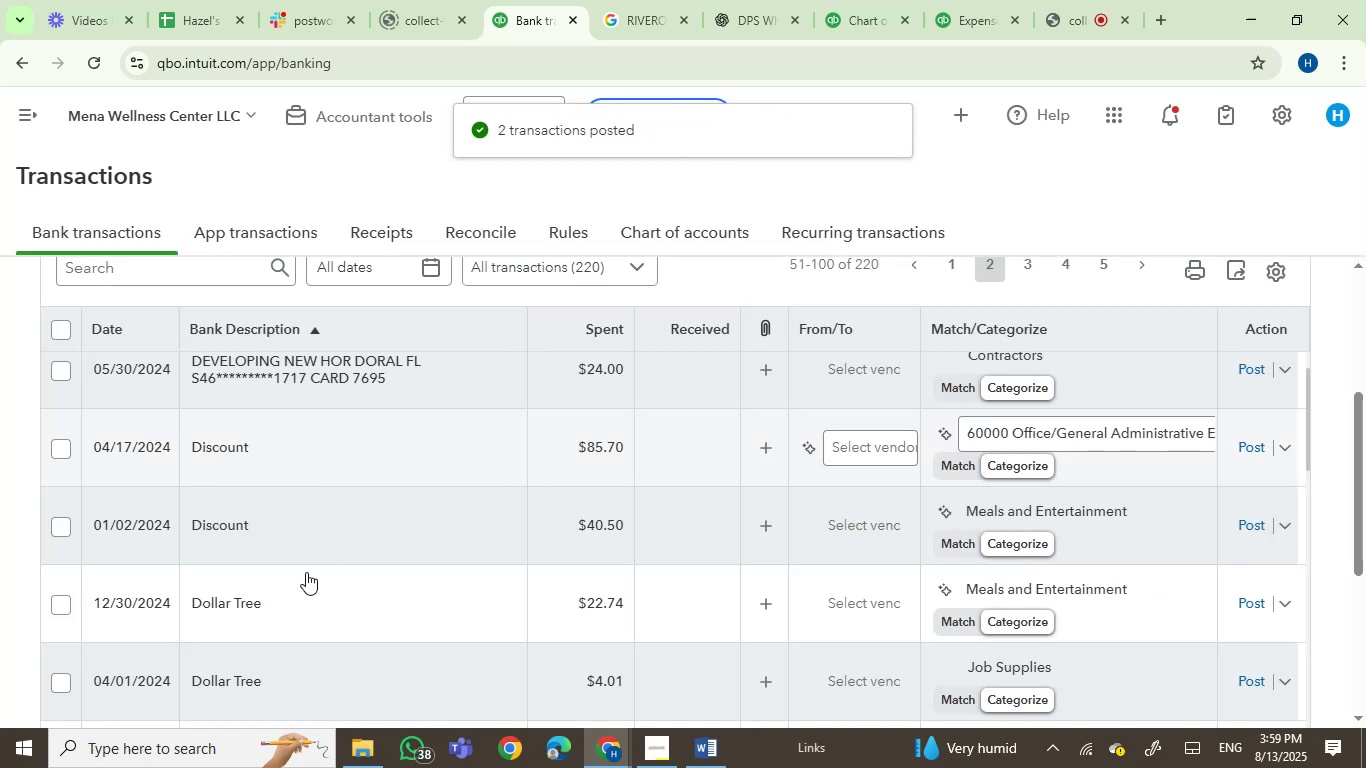 
mouse_move([168, 560])
 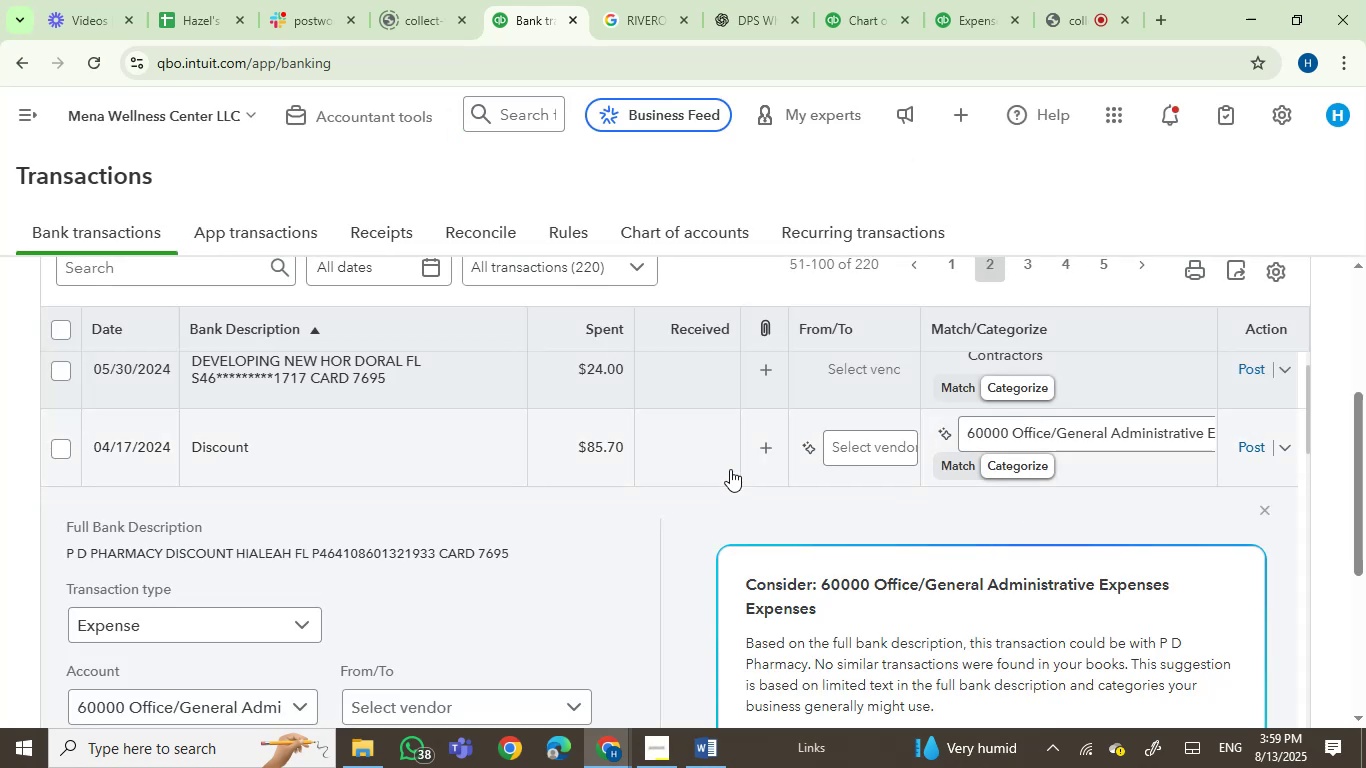 
left_click([855, 442])
 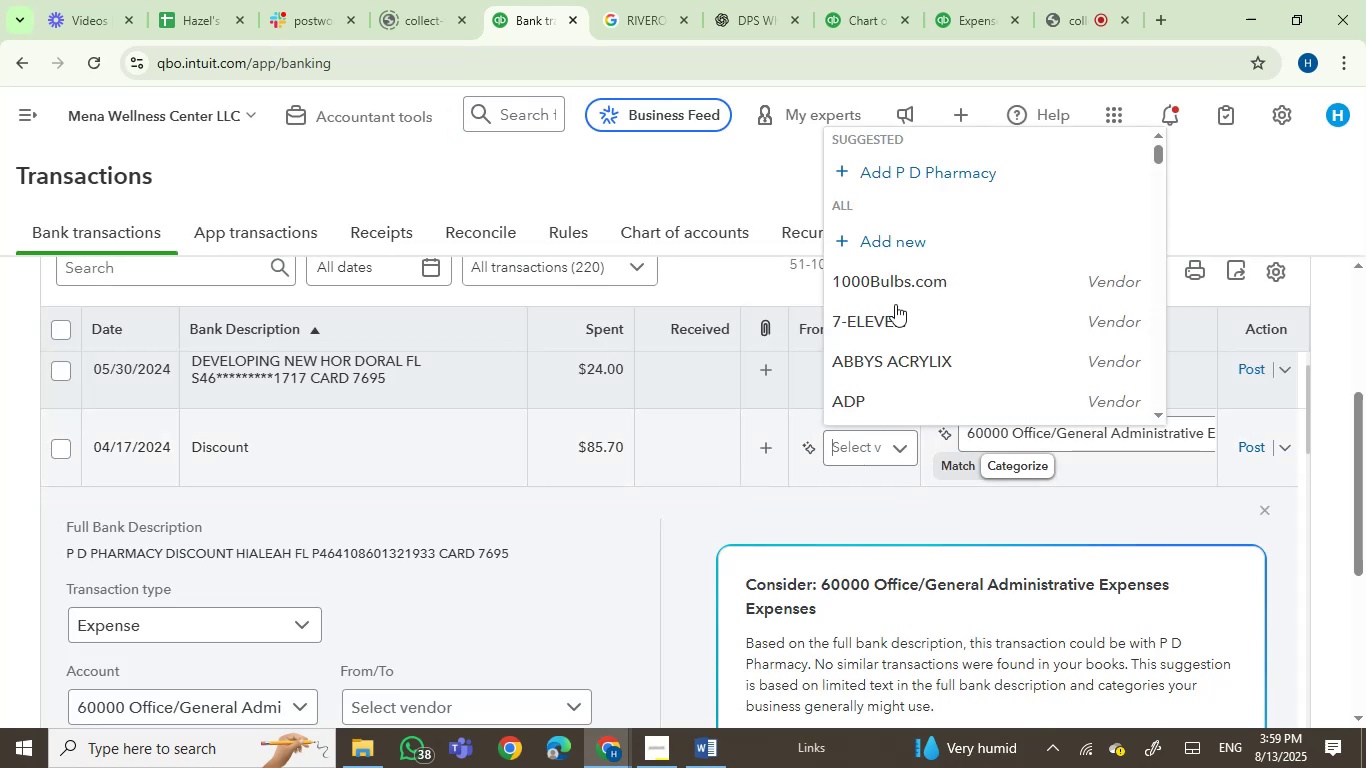 
left_click([955, 173])
 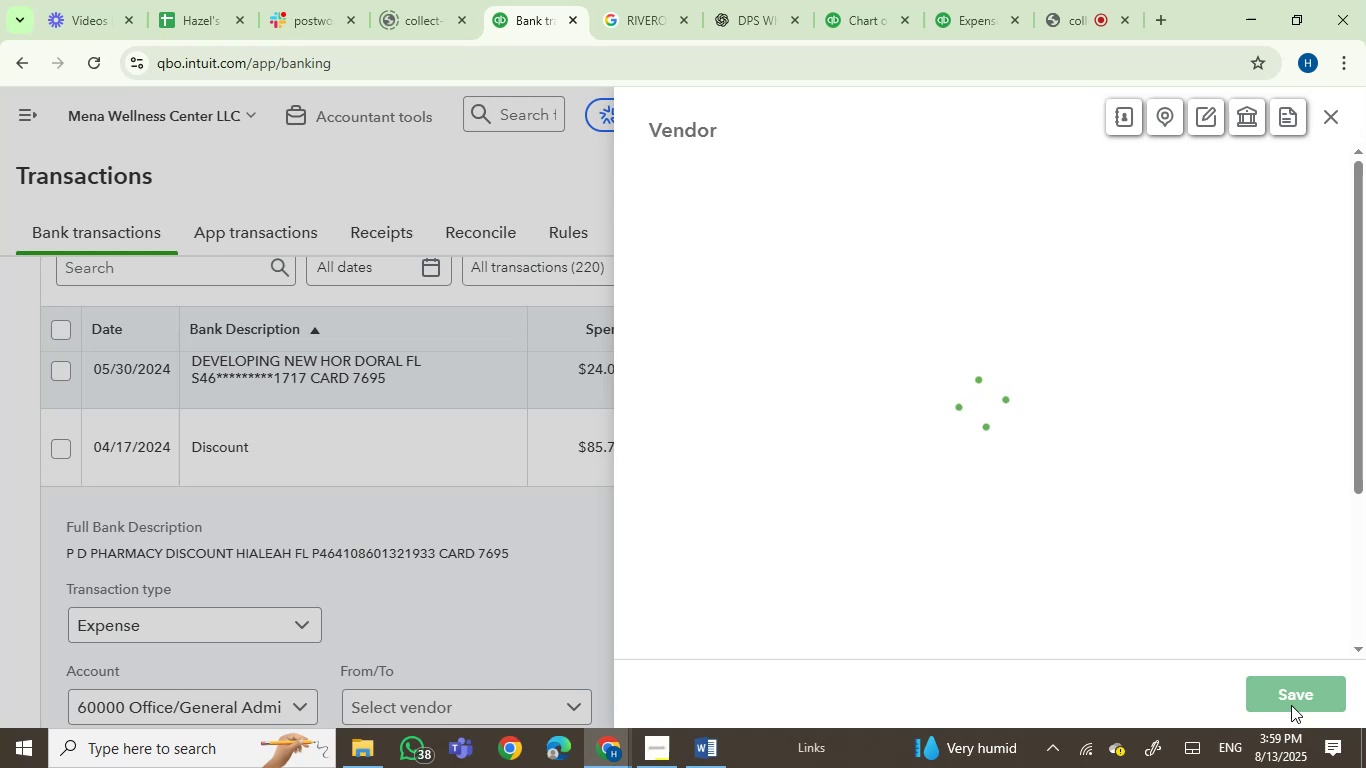 
left_click([1286, 701])
 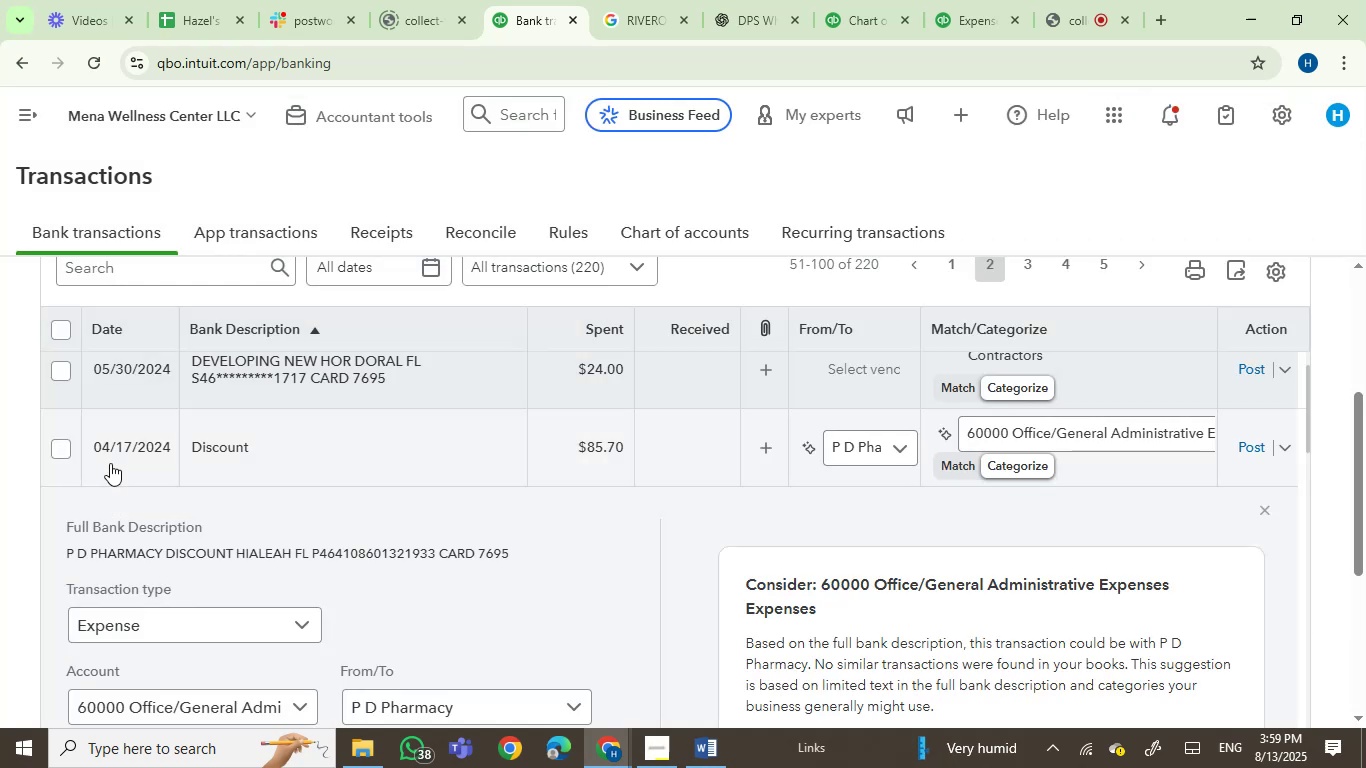 
left_click([64, 452])
 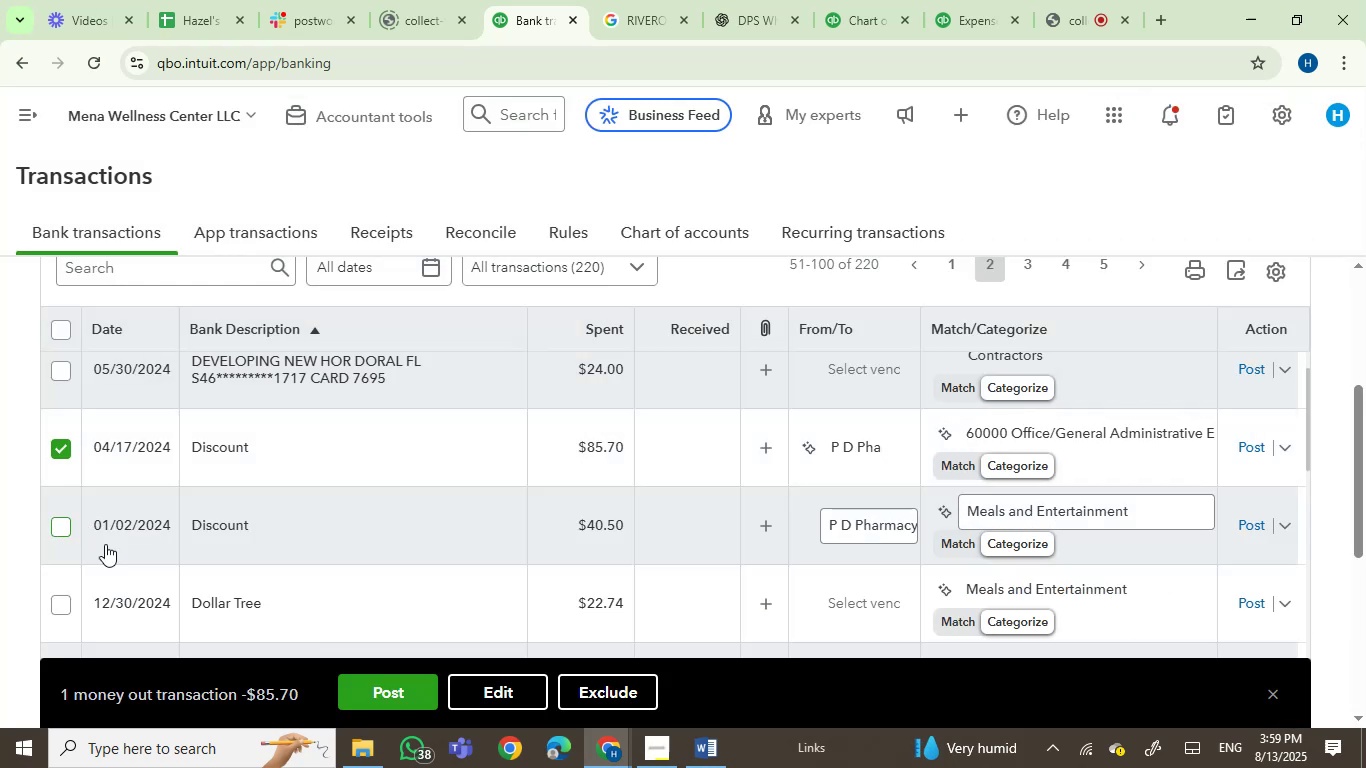 
scroll: coordinate [430, 538], scroll_direction: down, amount: 2.0
 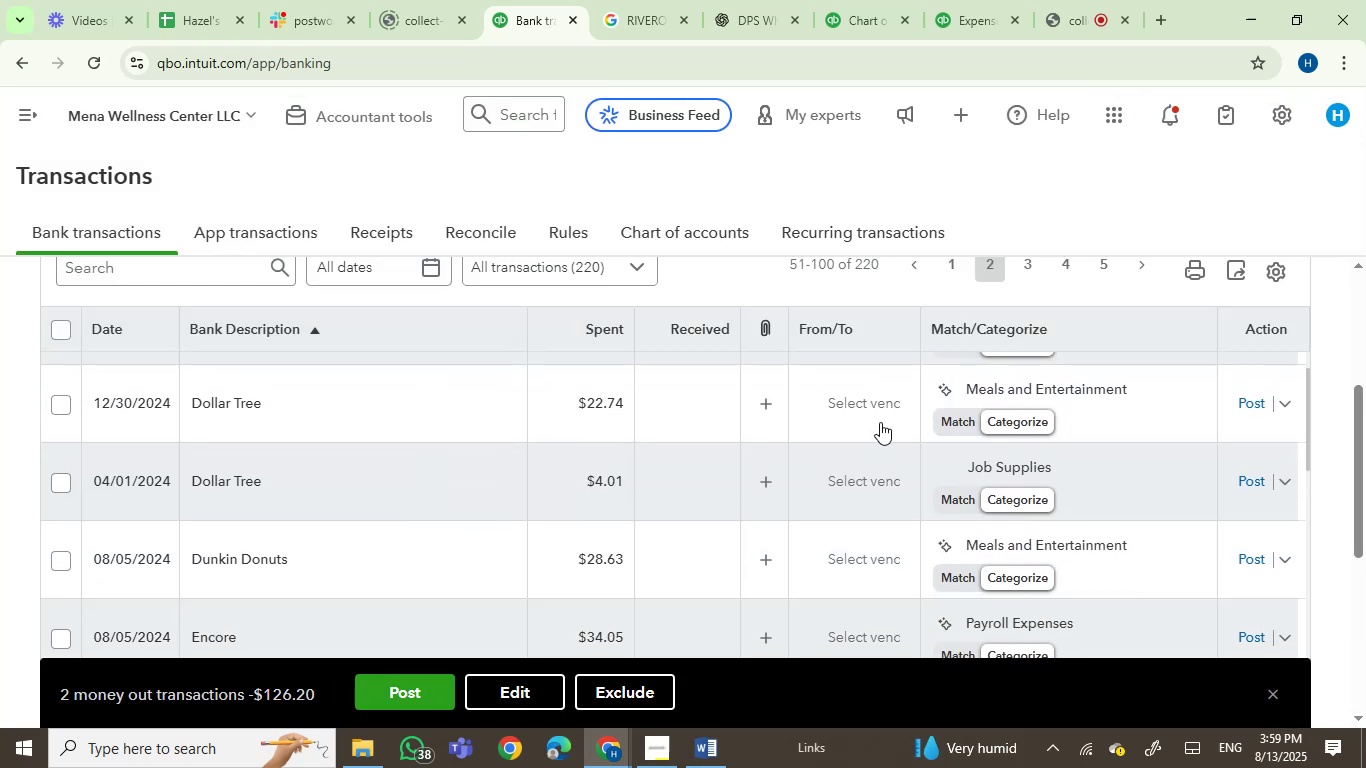 
left_click([883, 408])
 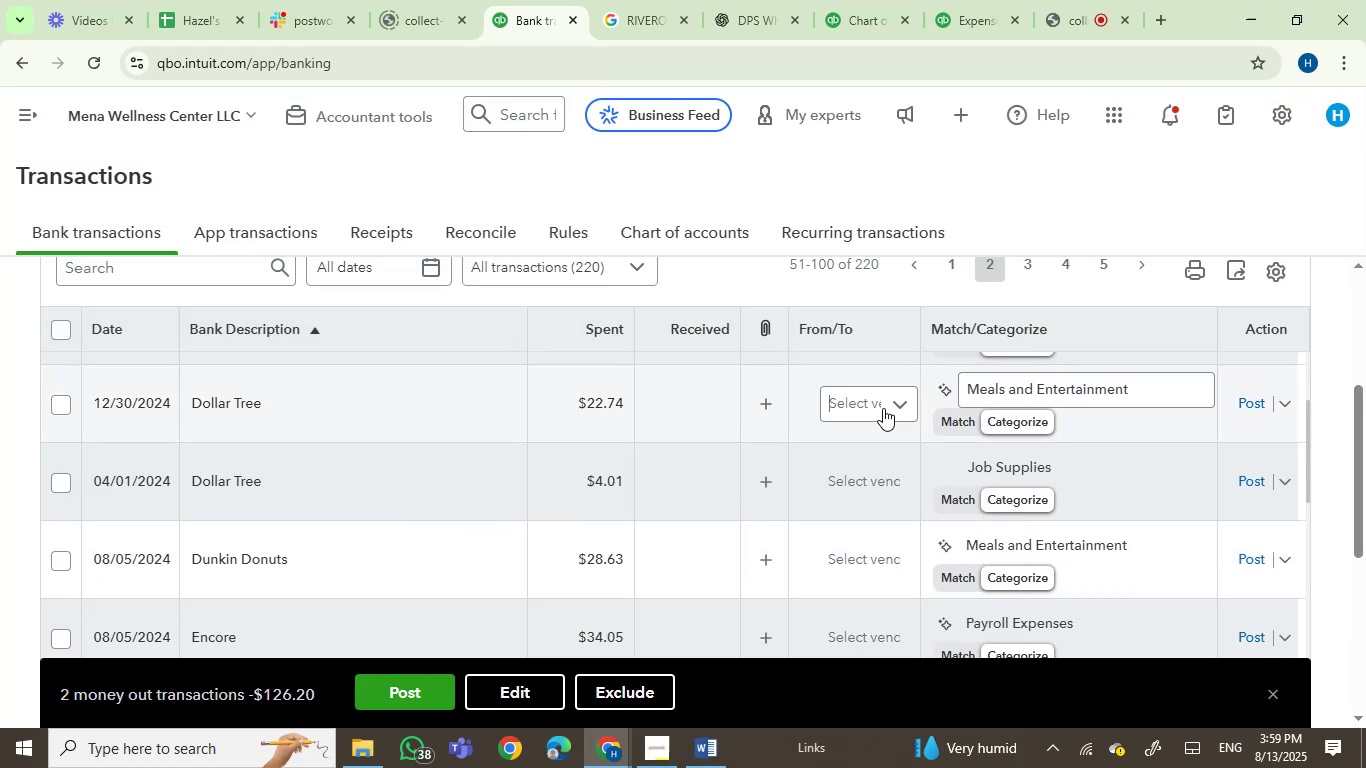 
type(doll)
 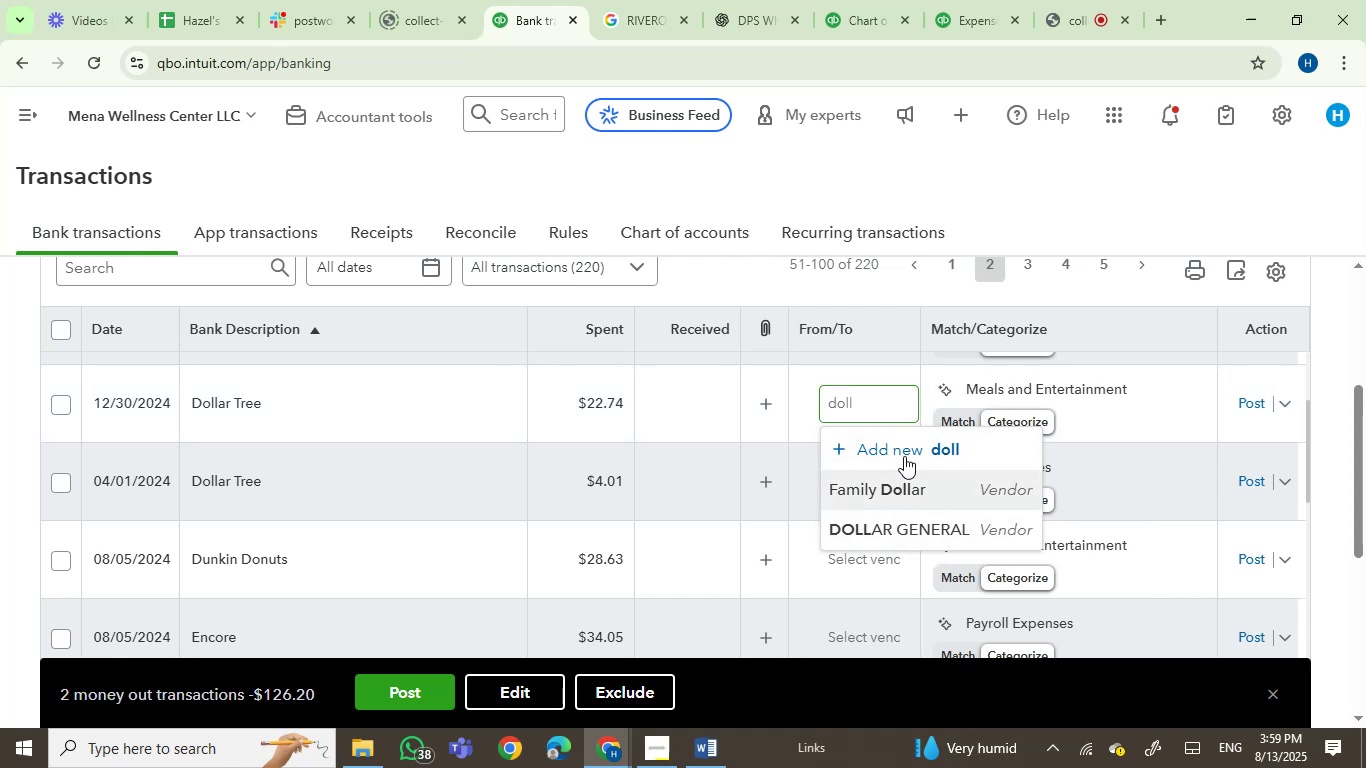 
wait(5.37)
 